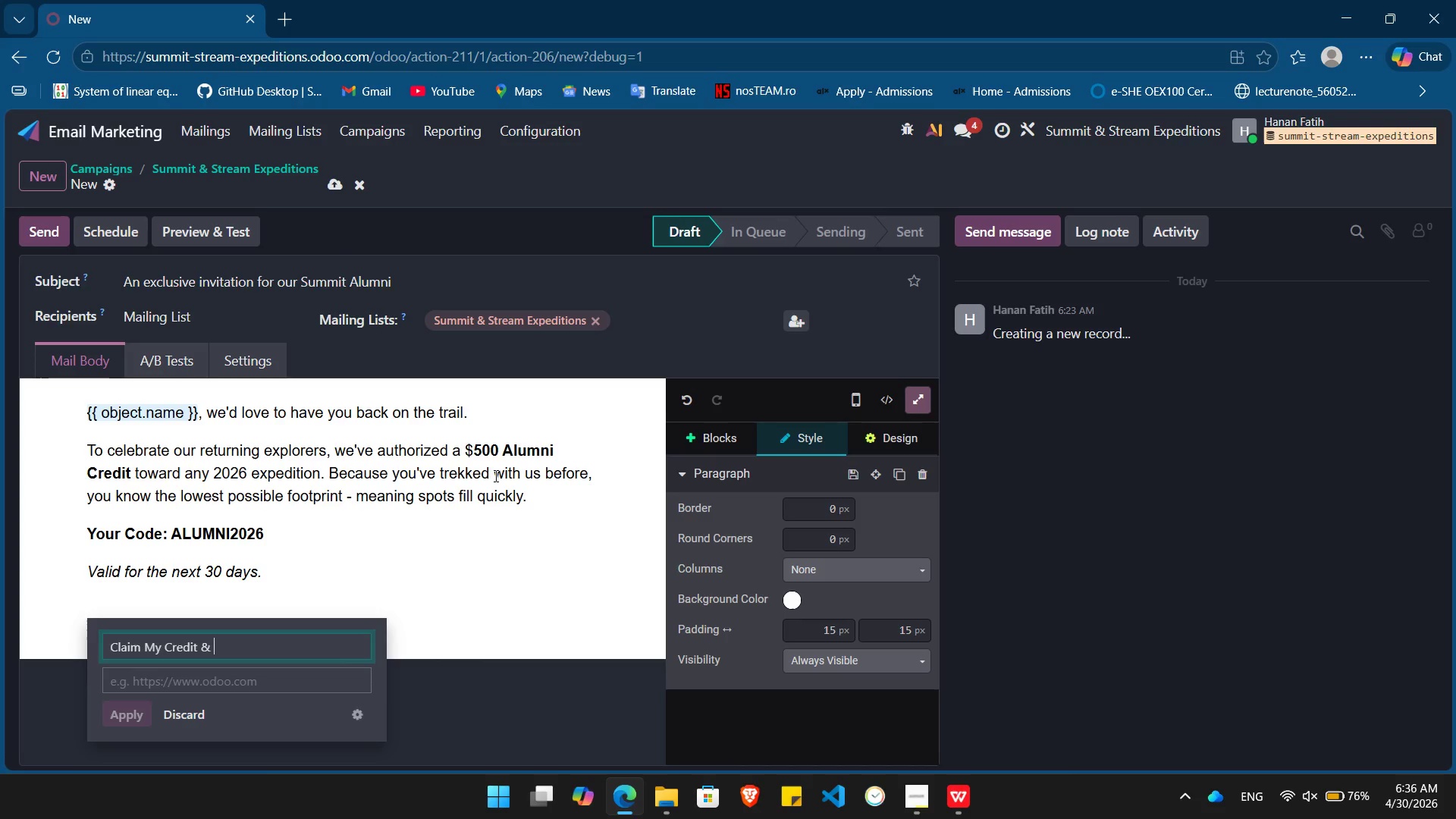 
key(Control+Shift+ShiftLeft)
 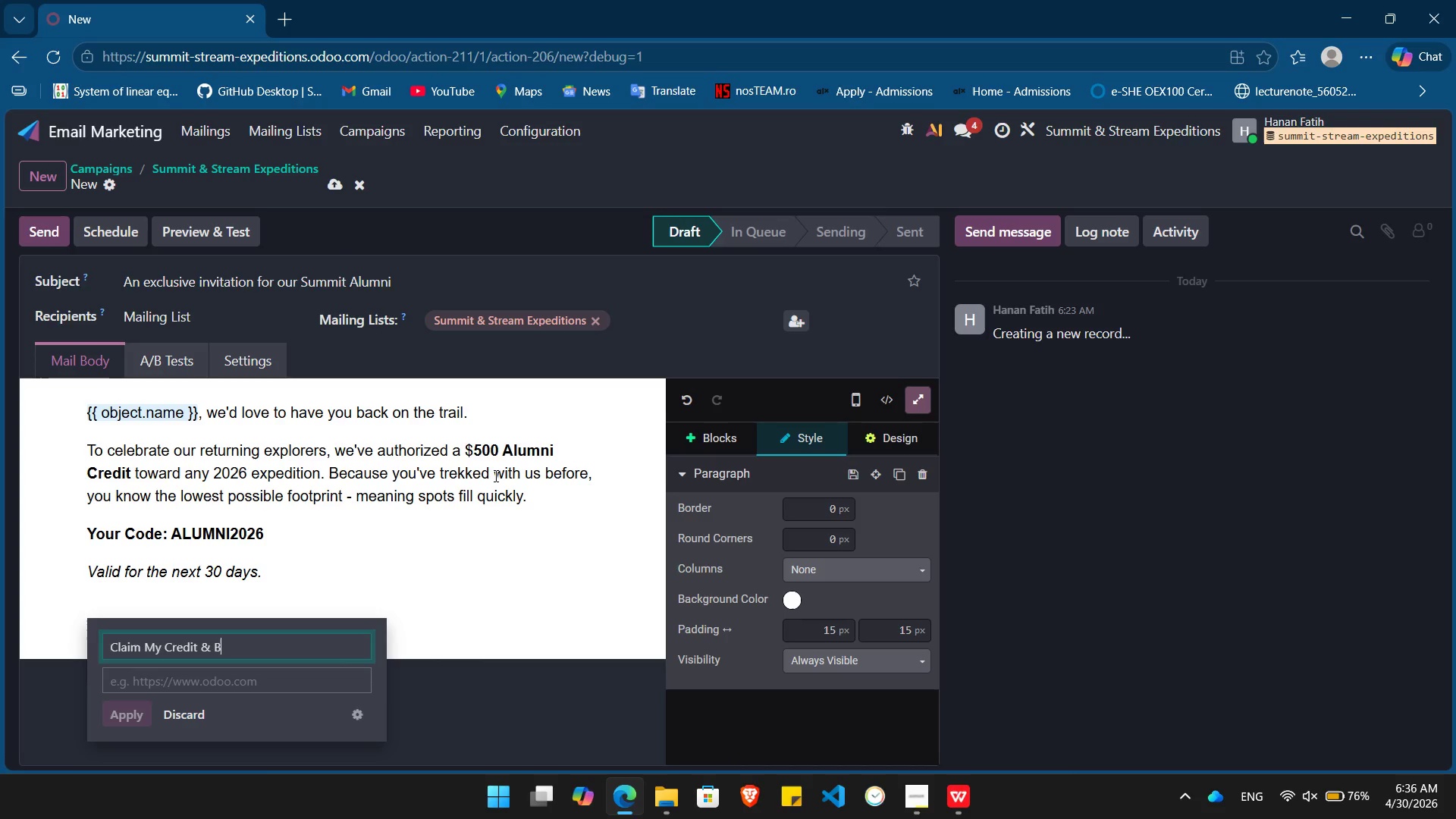 
key(Control+Shift+B)
 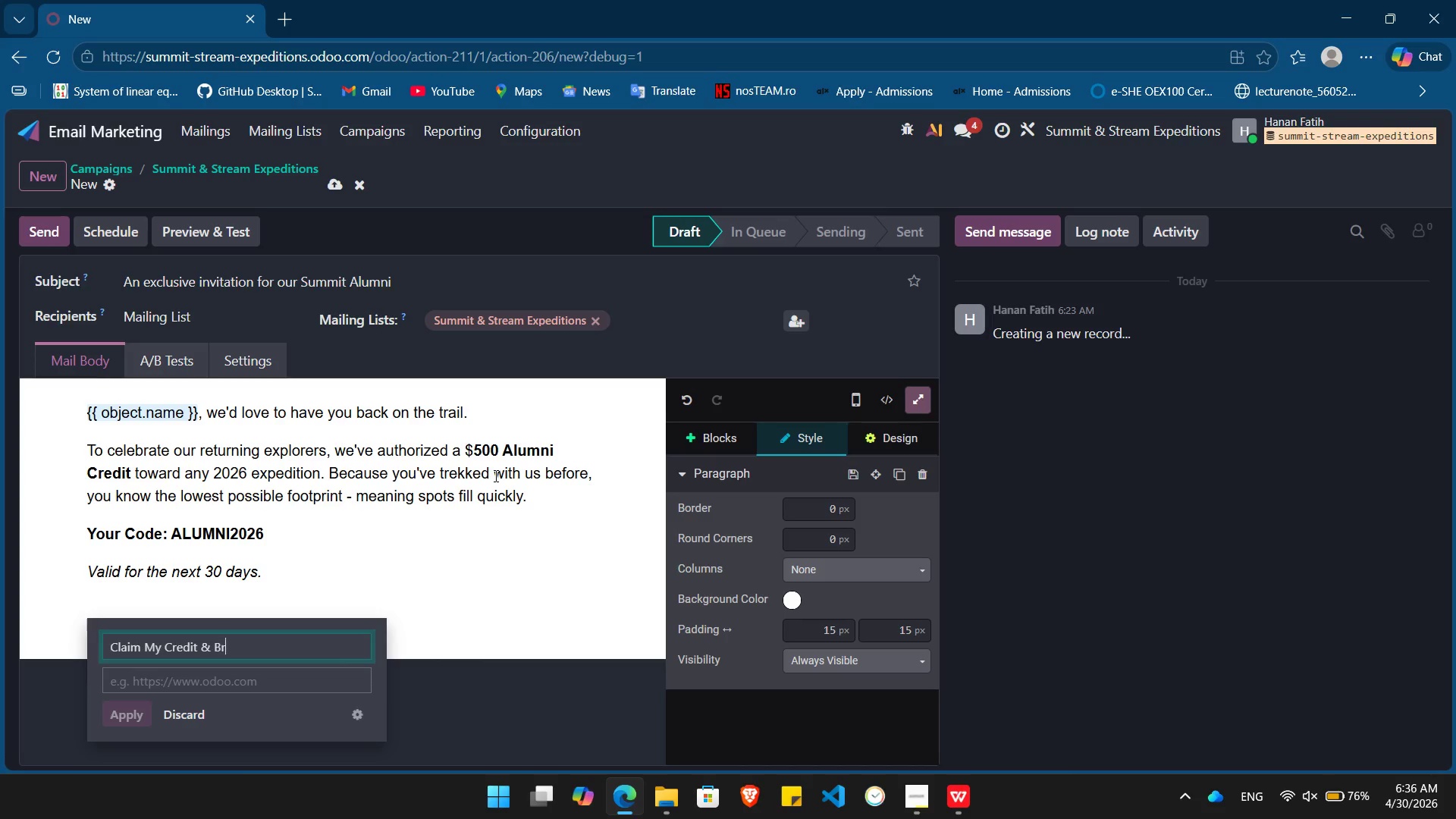 
key(Control+R)
 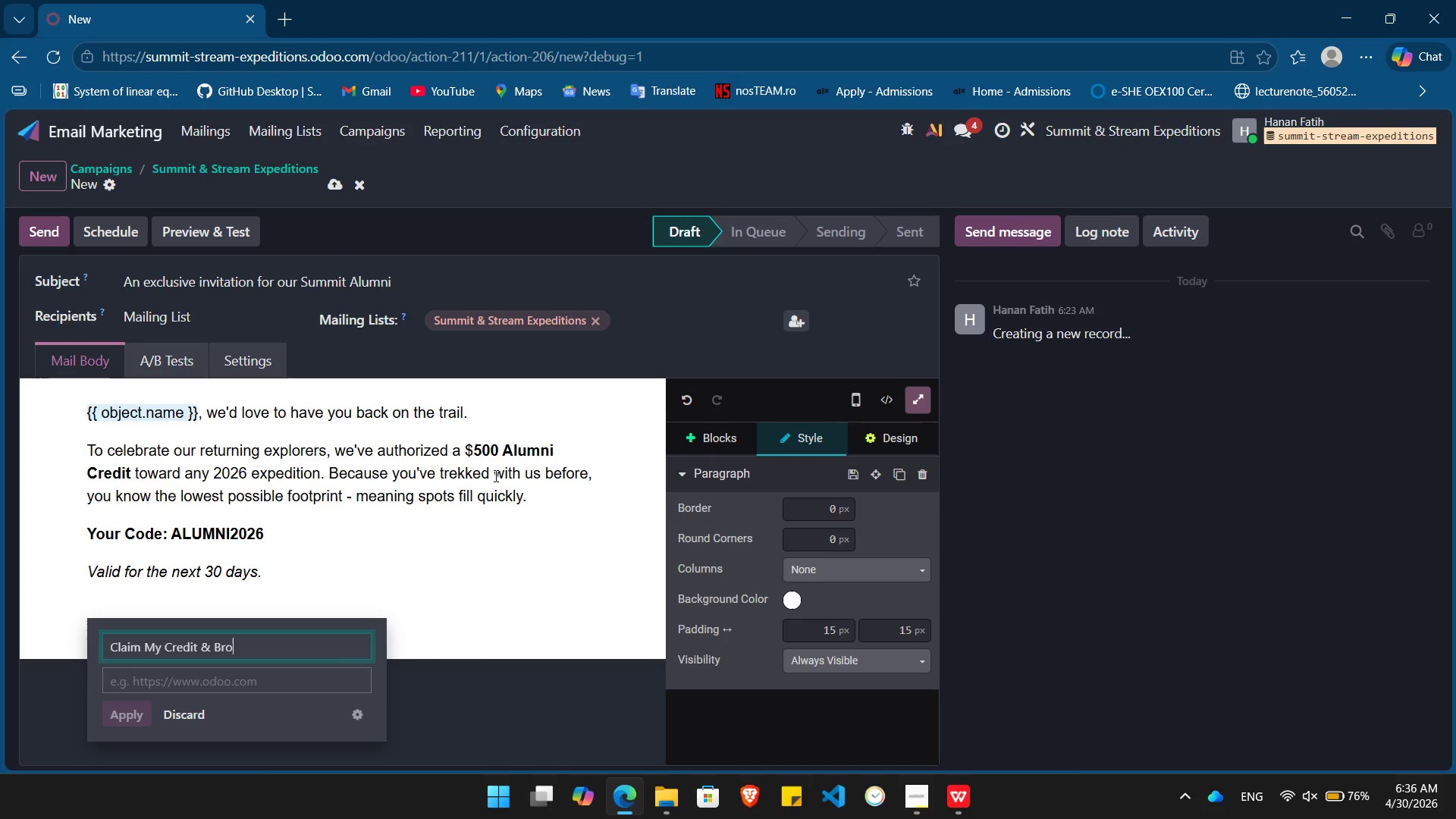 
key(Control+O)
 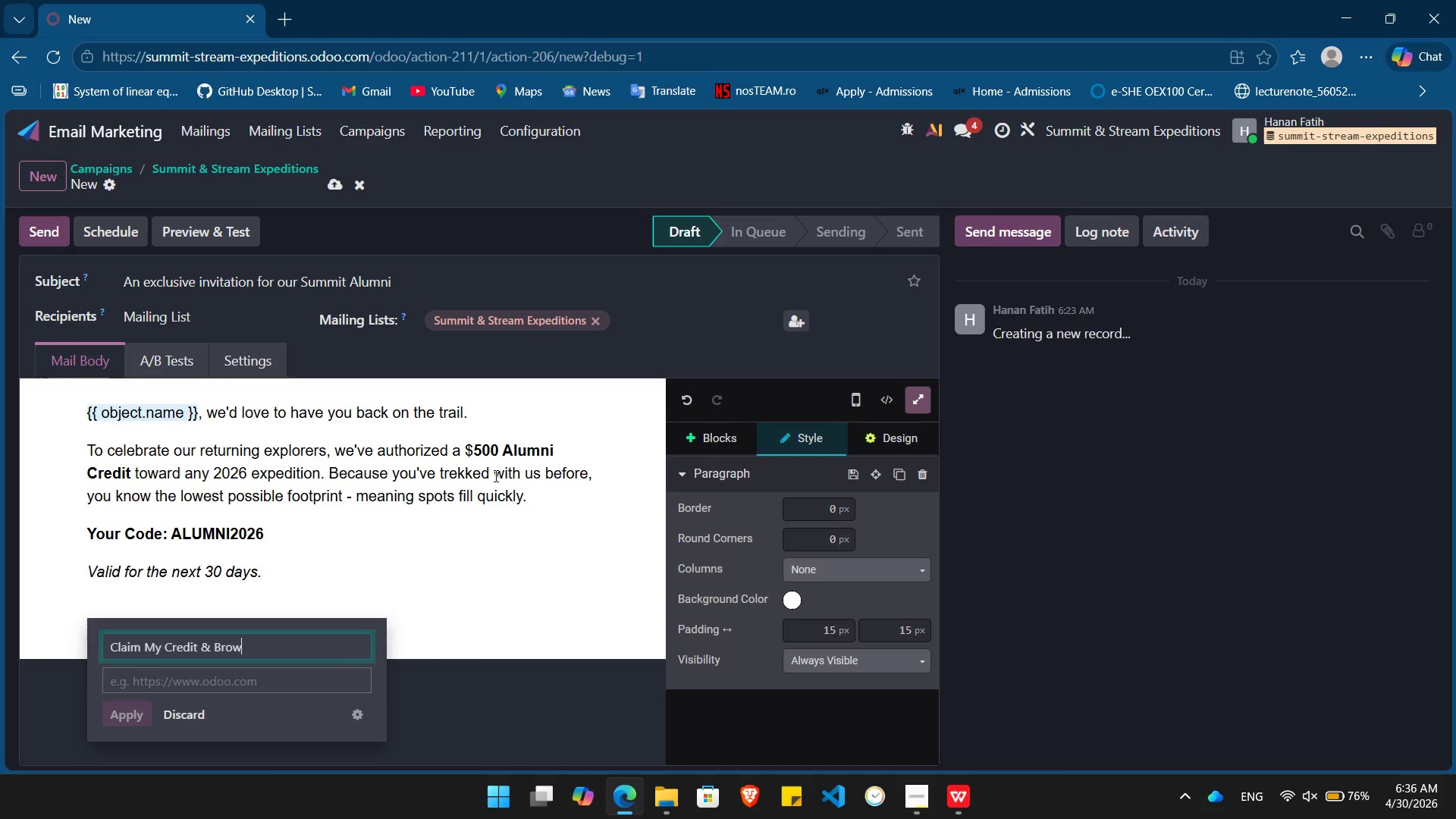 
key(Control+W)
 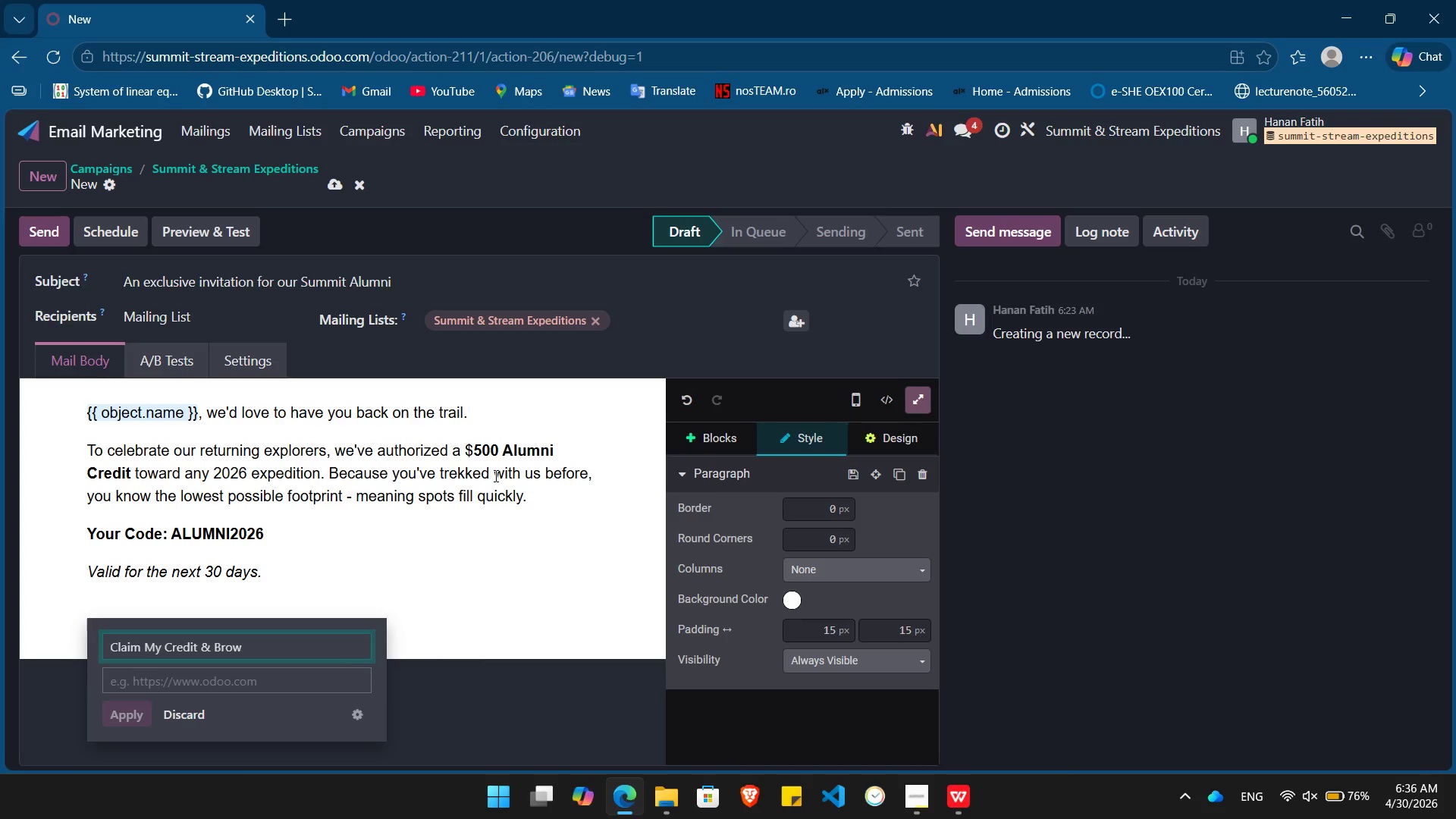 
key(Control+S)
 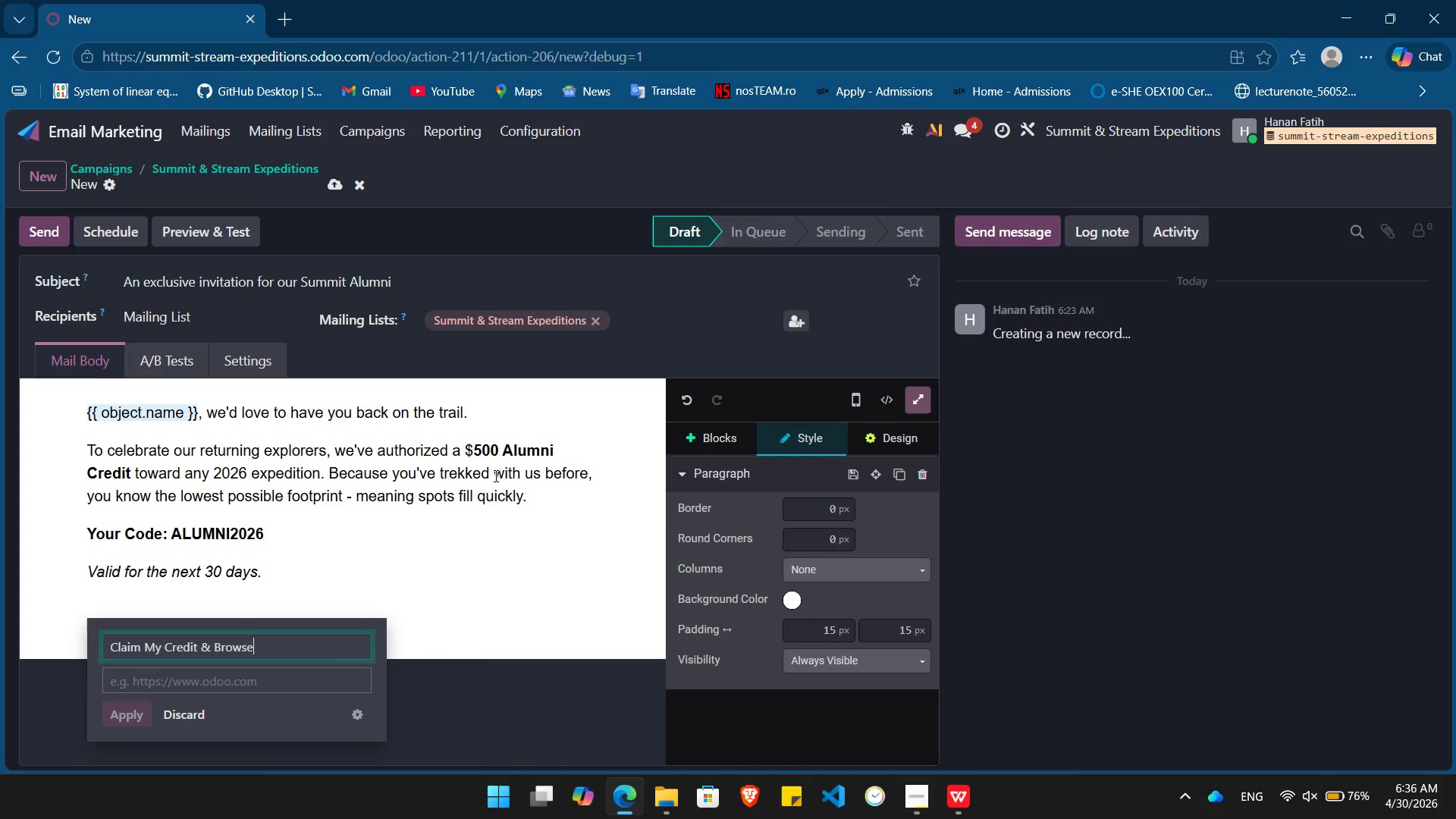 
key(Control+E)
 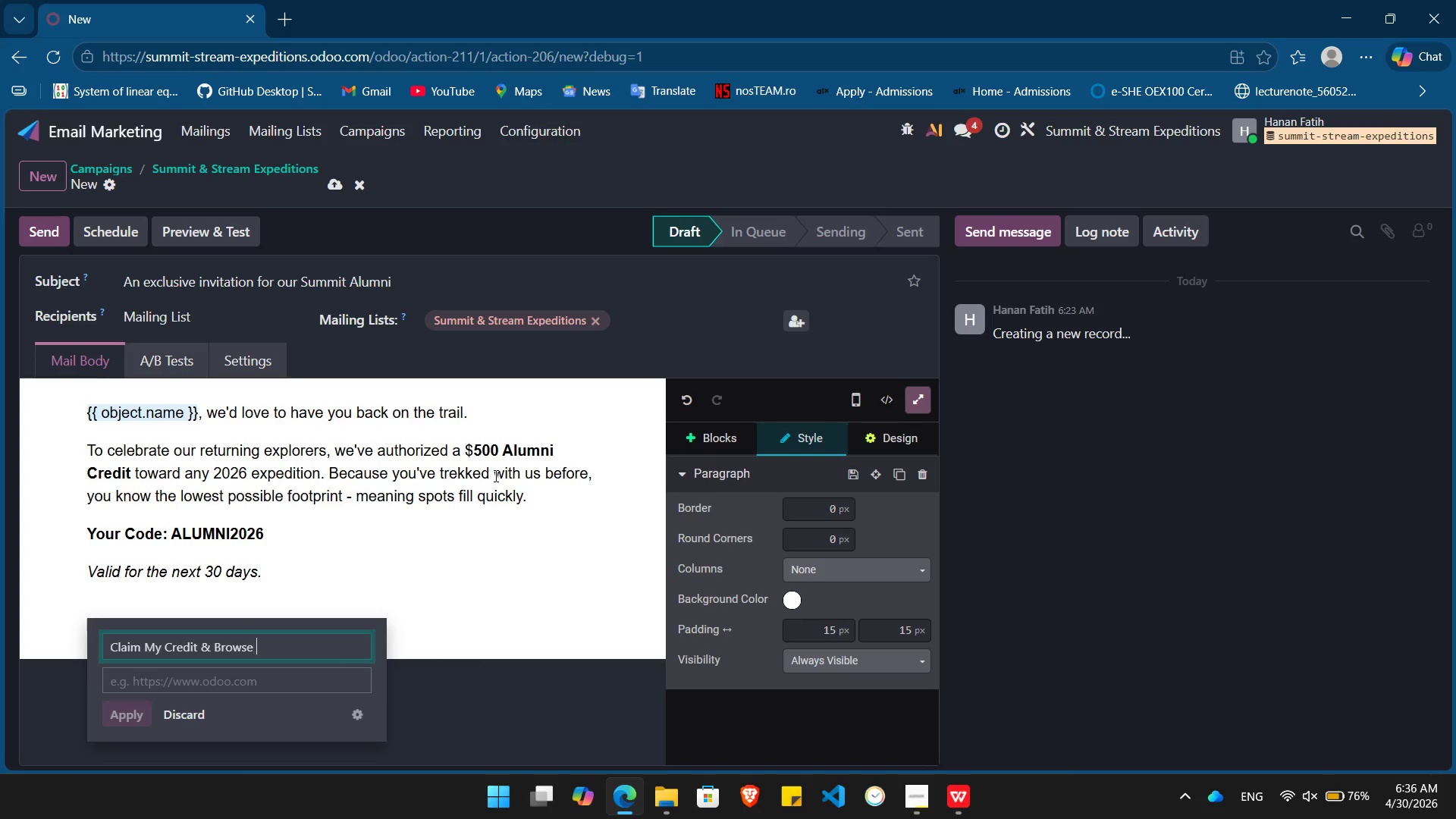 
key(Control+Space)
 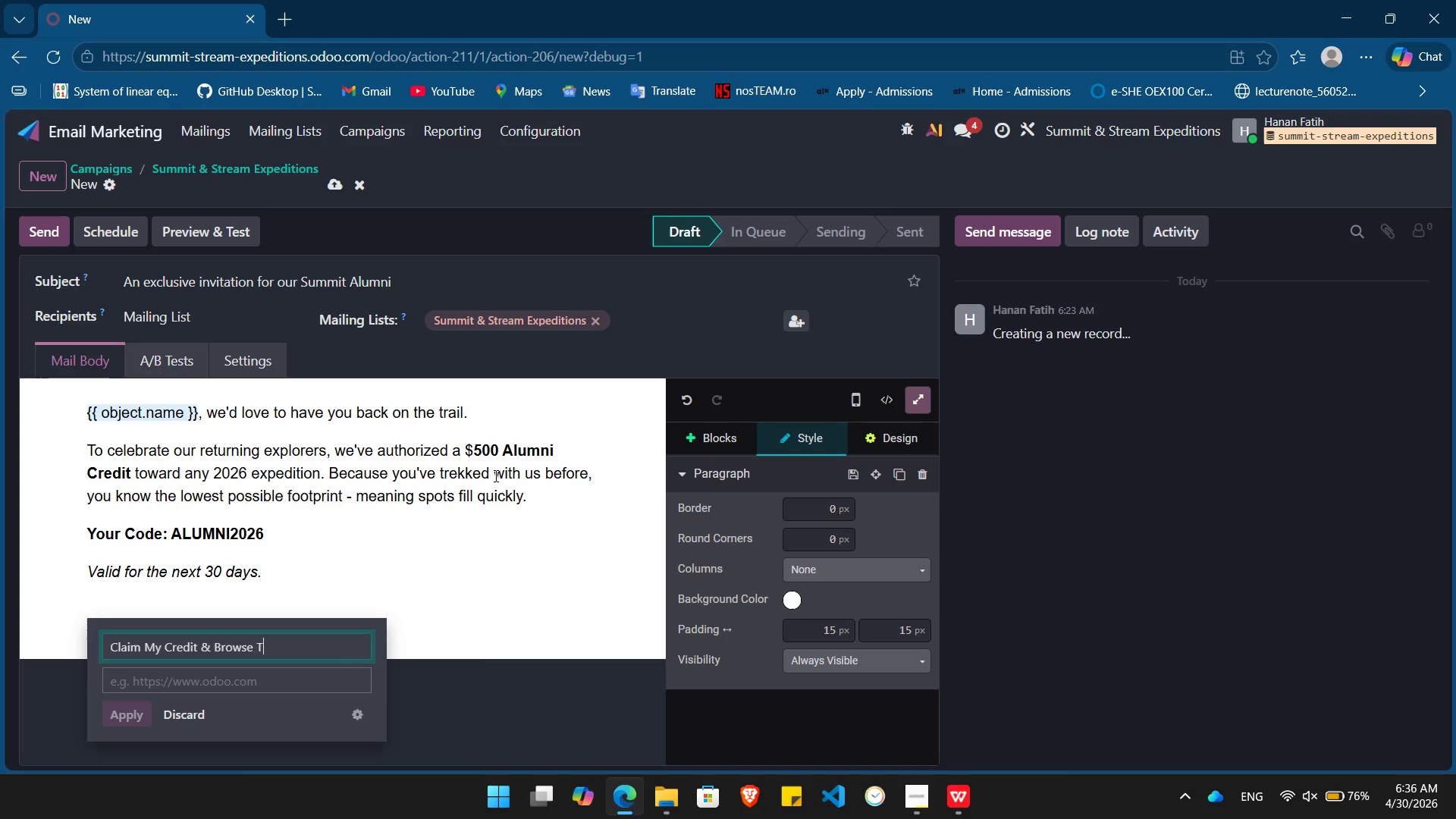 
key(Control+Shift+ShiftLeft)
 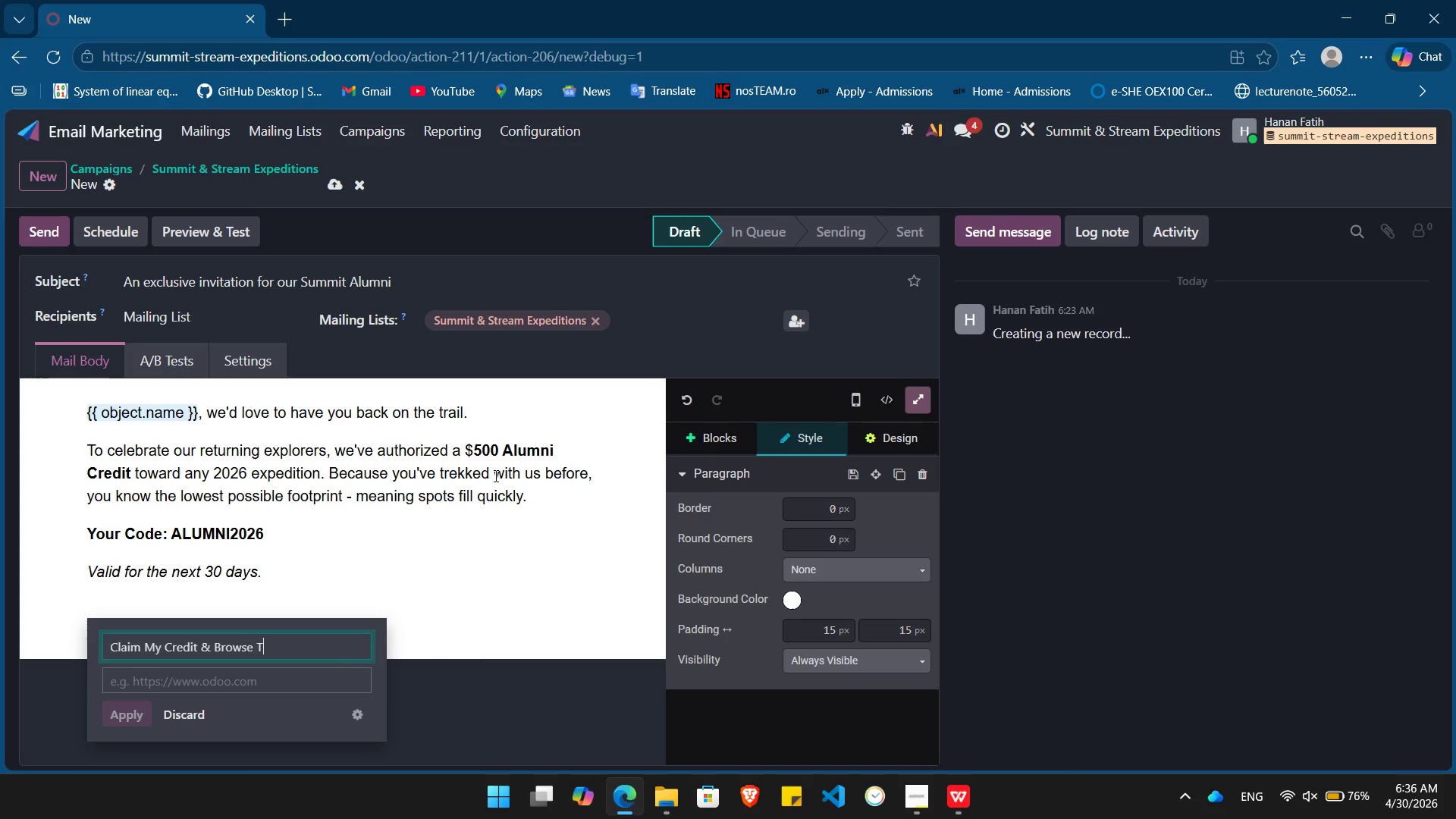 
key(Control+Shift+T)
 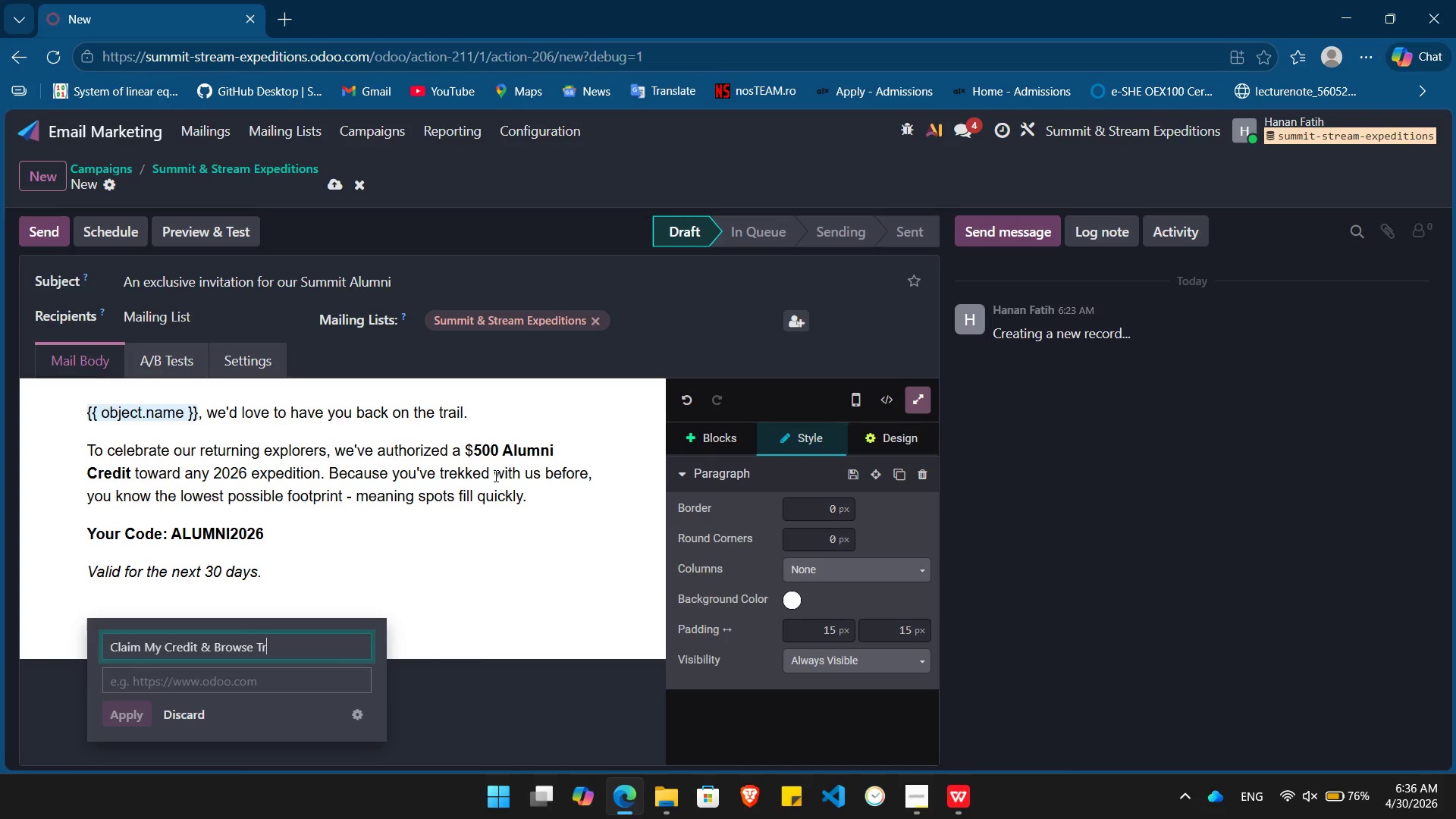 
key(Control+R)
 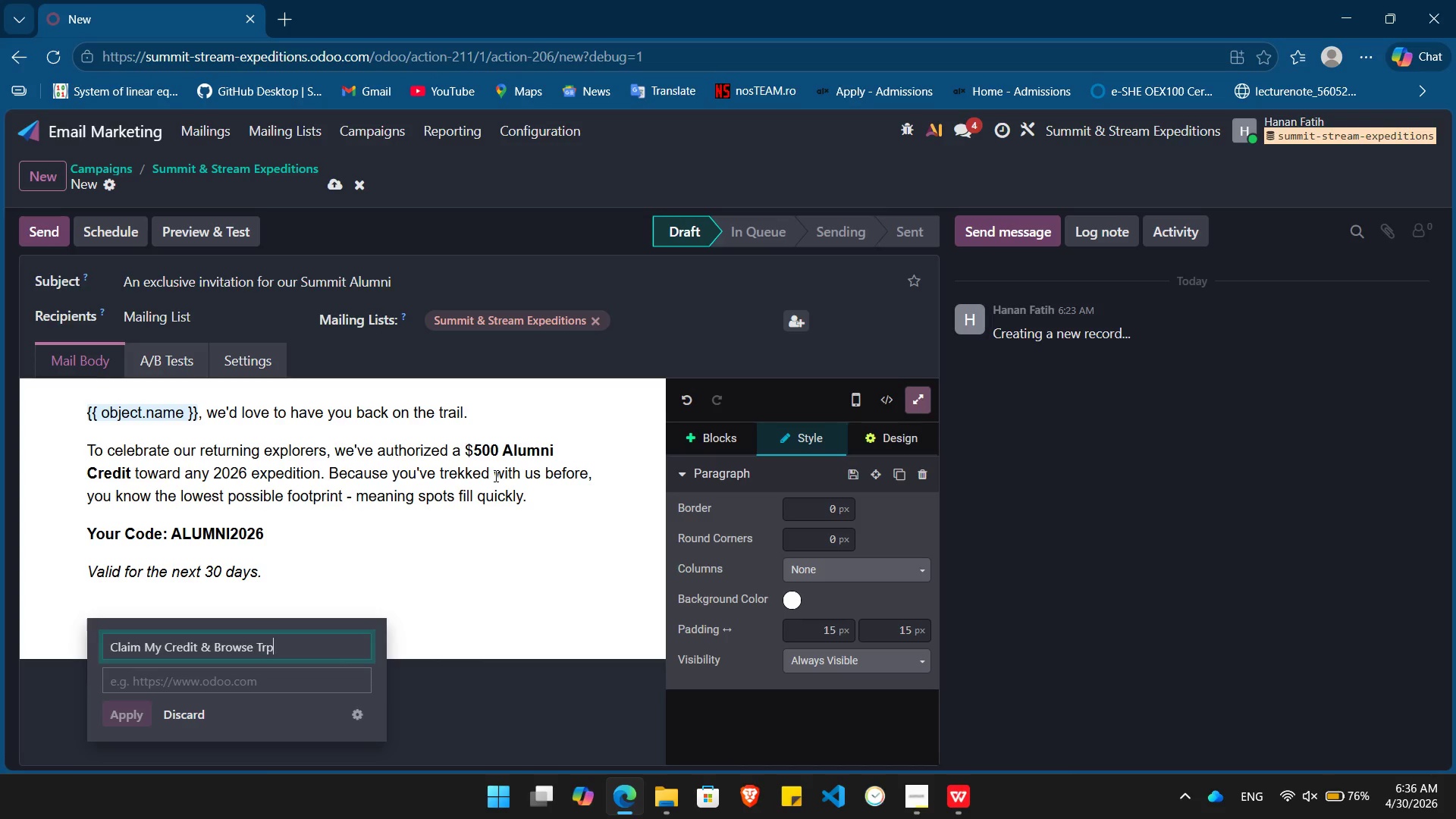 
key(Control+P)
 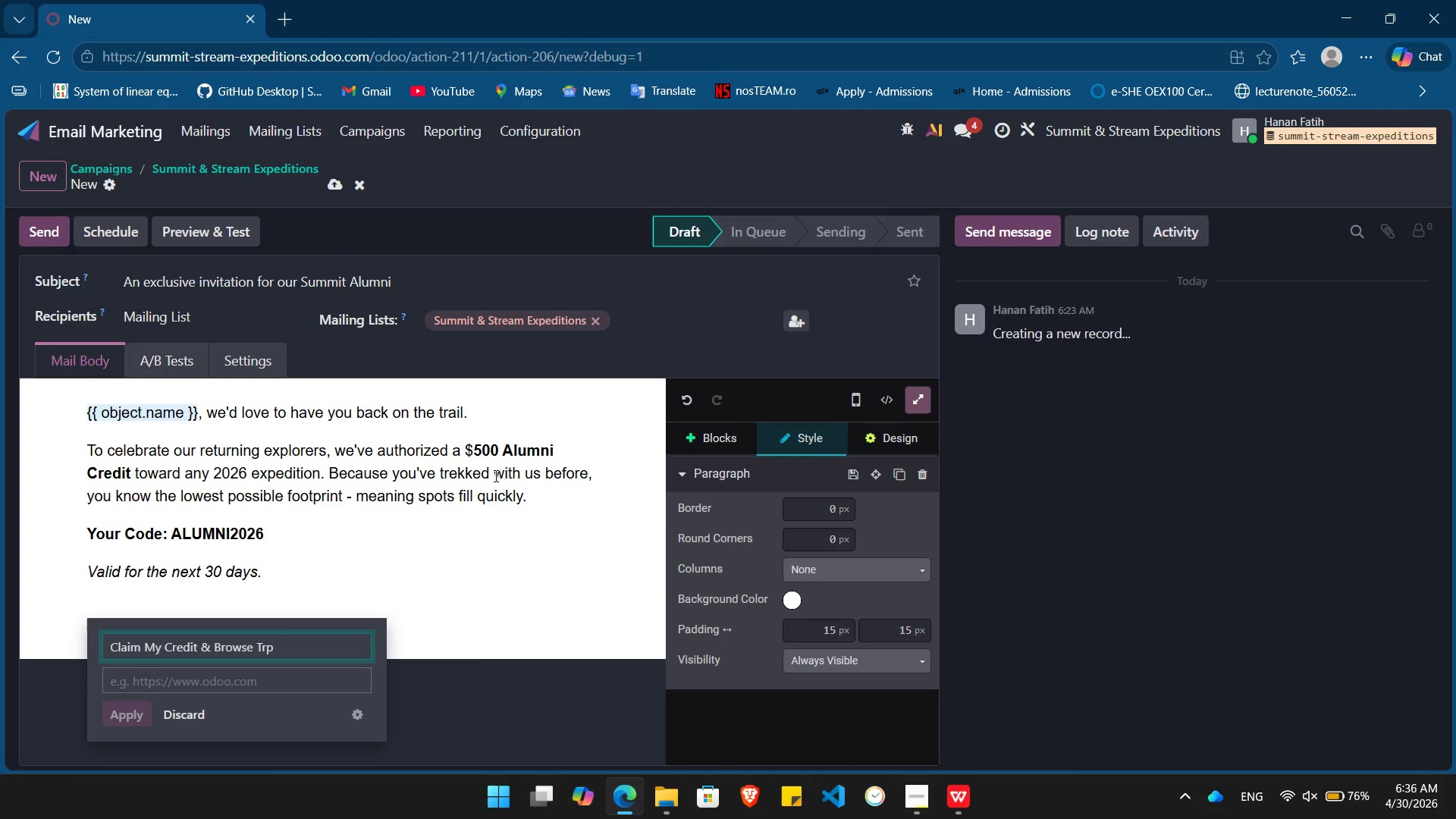 
key(Control+S)
 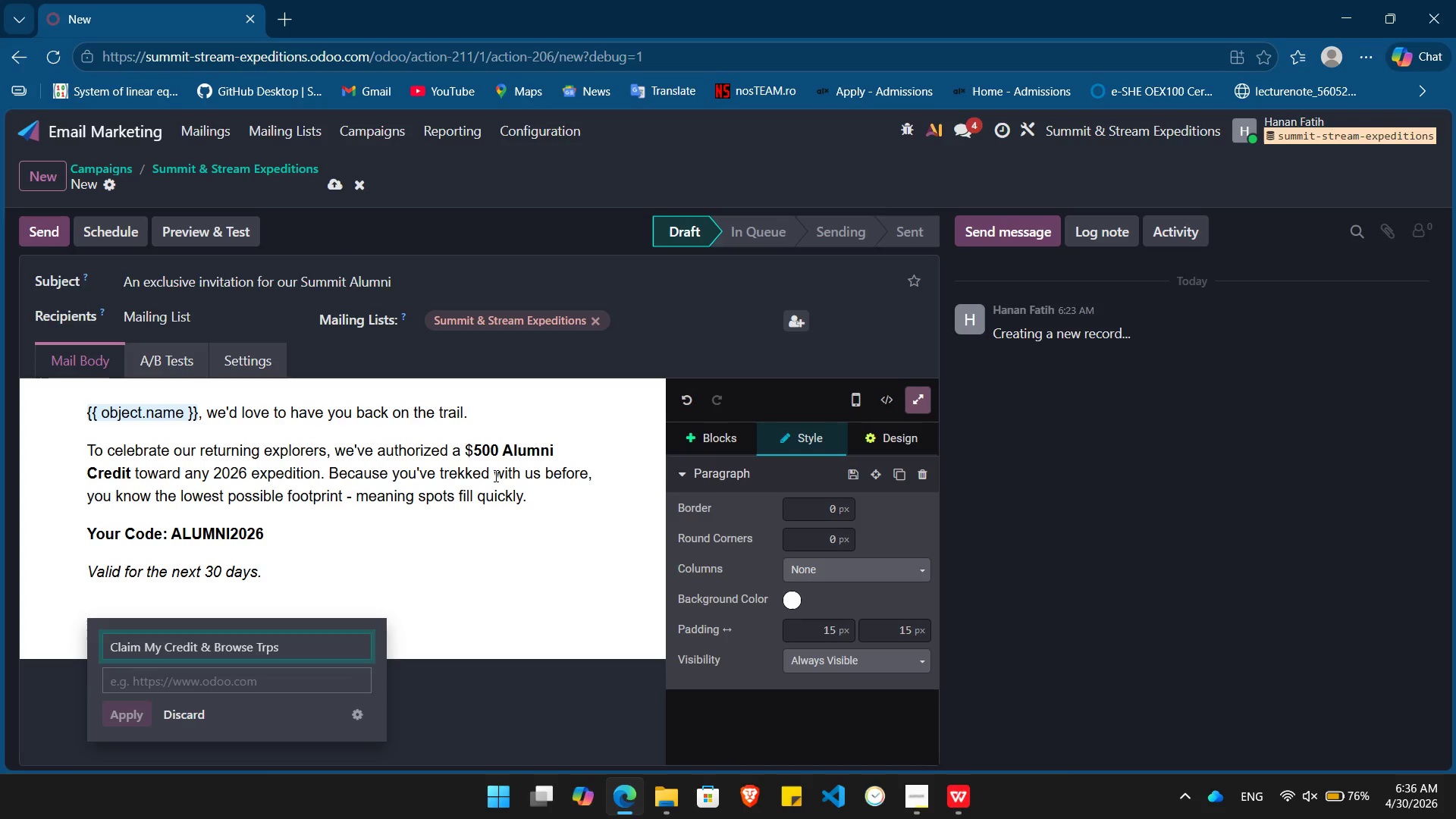 
key(Control+Tab)
 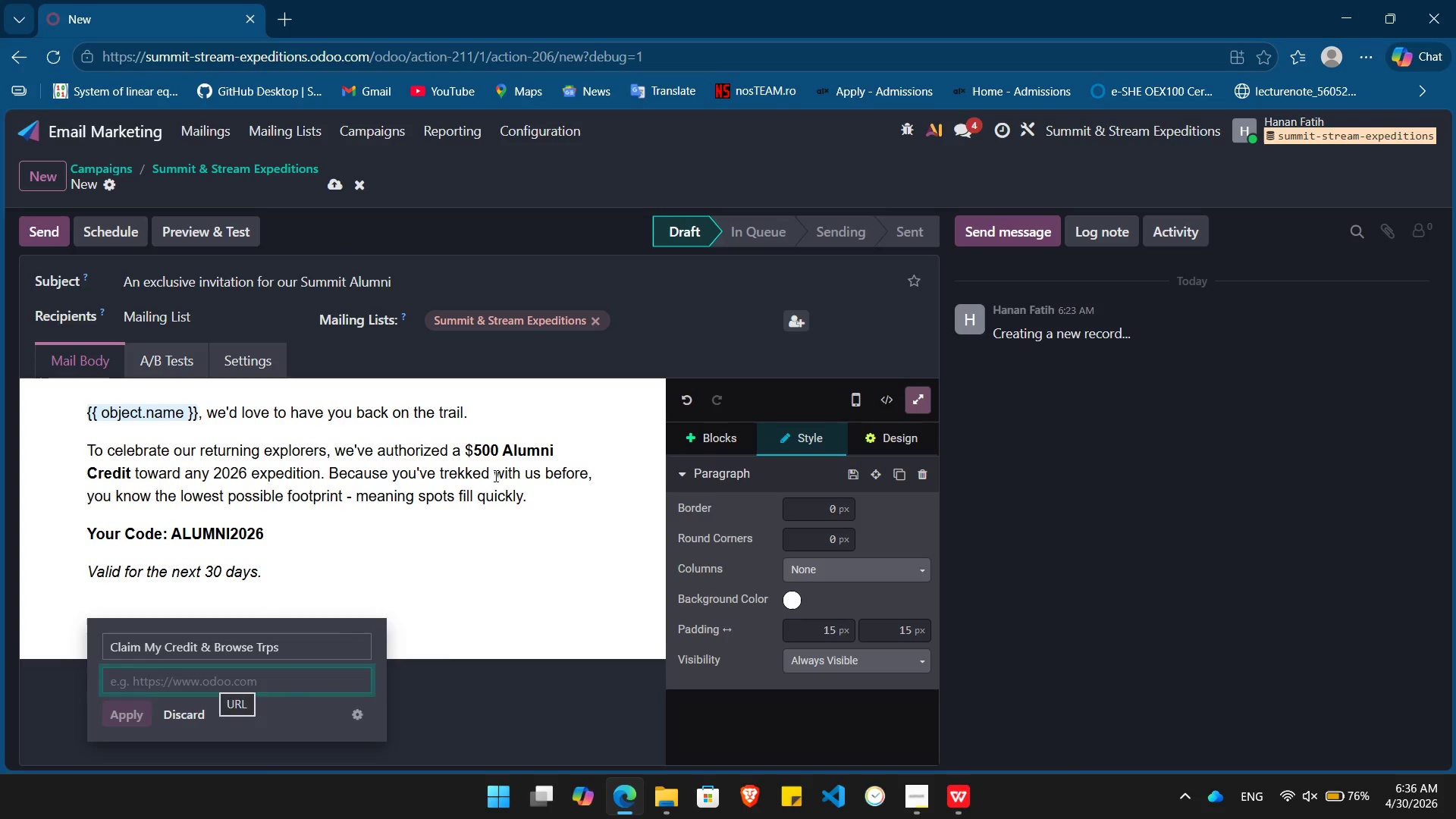 
key(Control+H)
 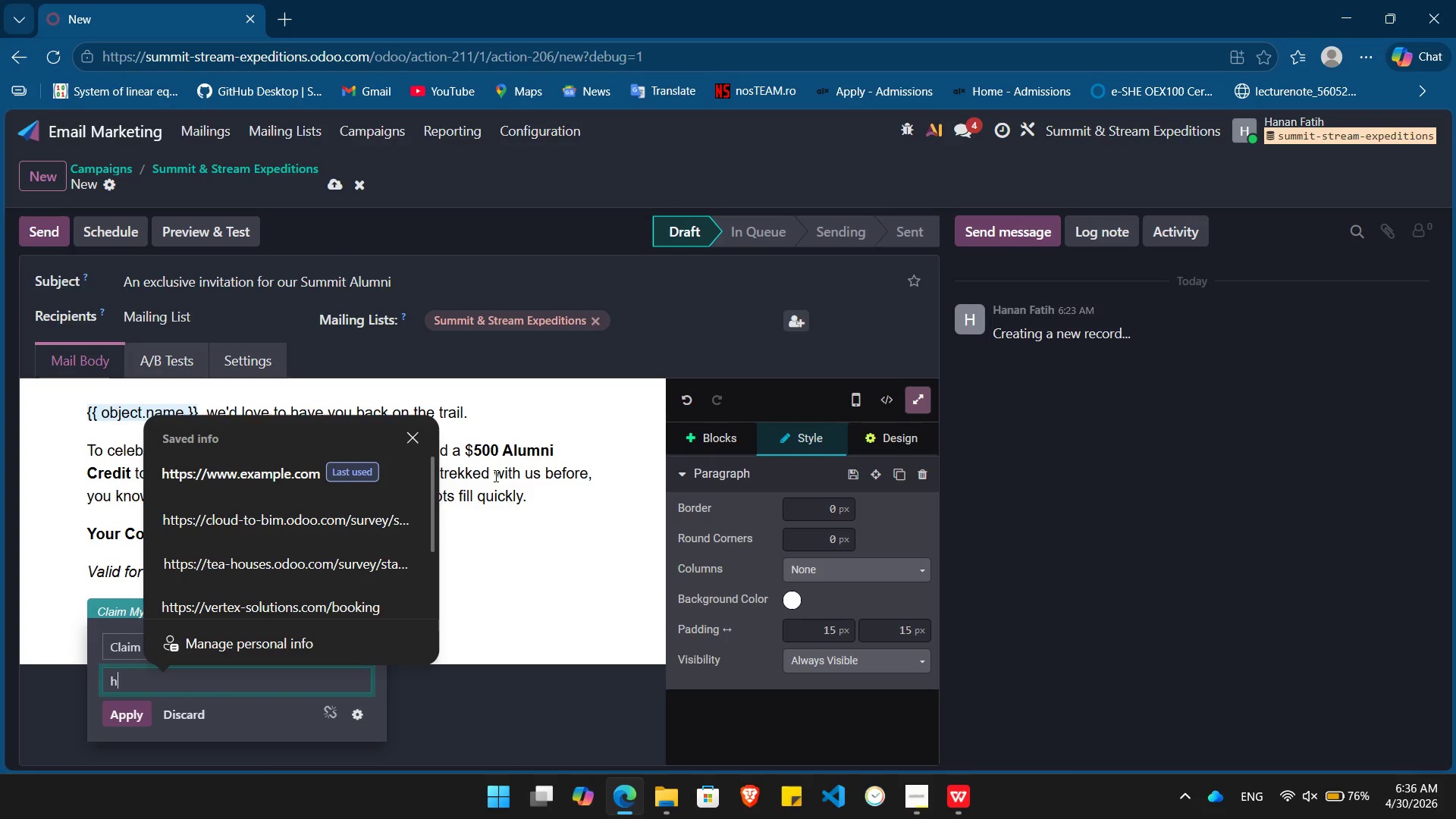 
key(Control+ArrowDown)
 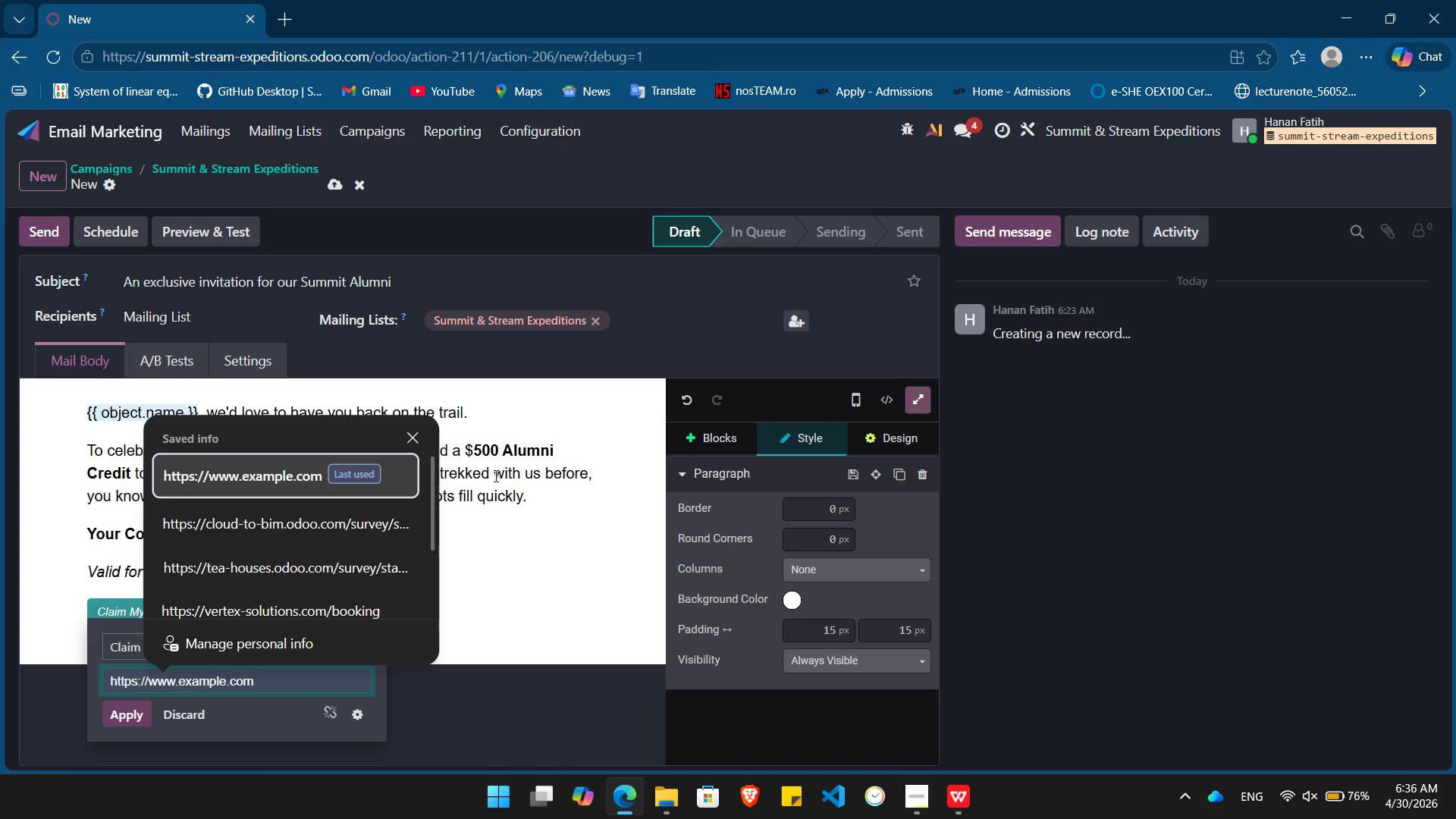 
key(Control+Enter)
 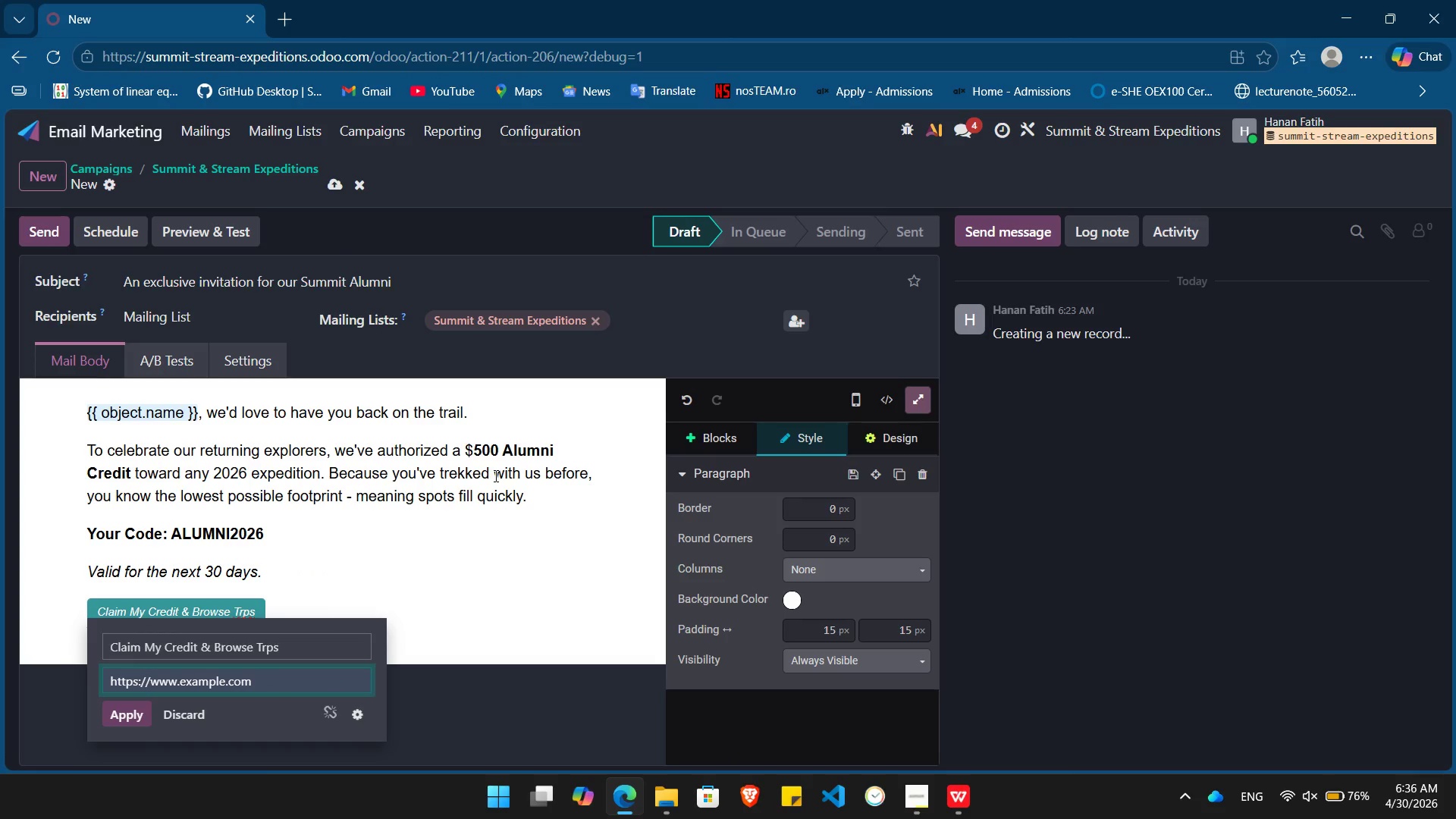 
key(Control+Enter)
 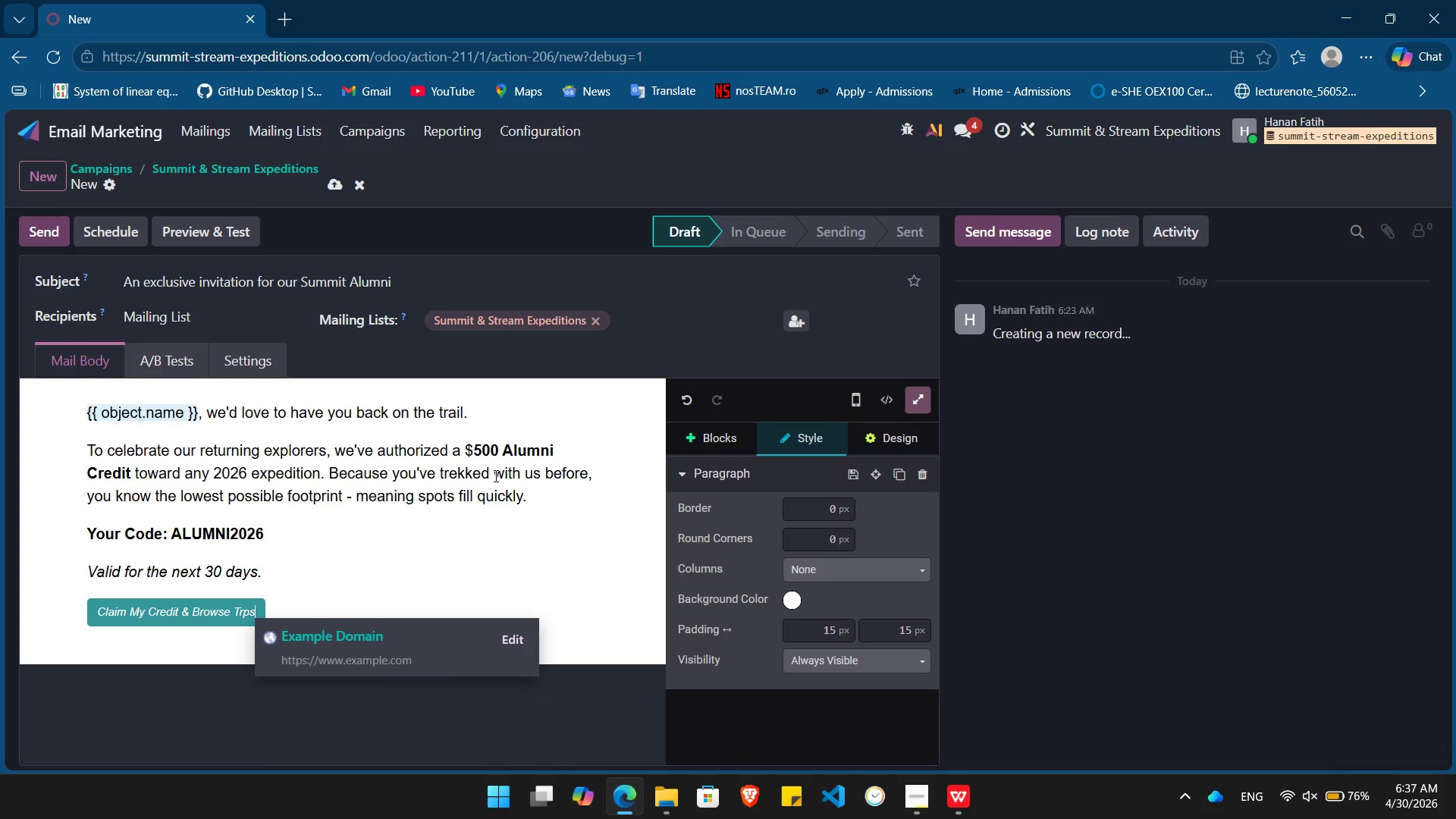 
key(Control+Enter)
 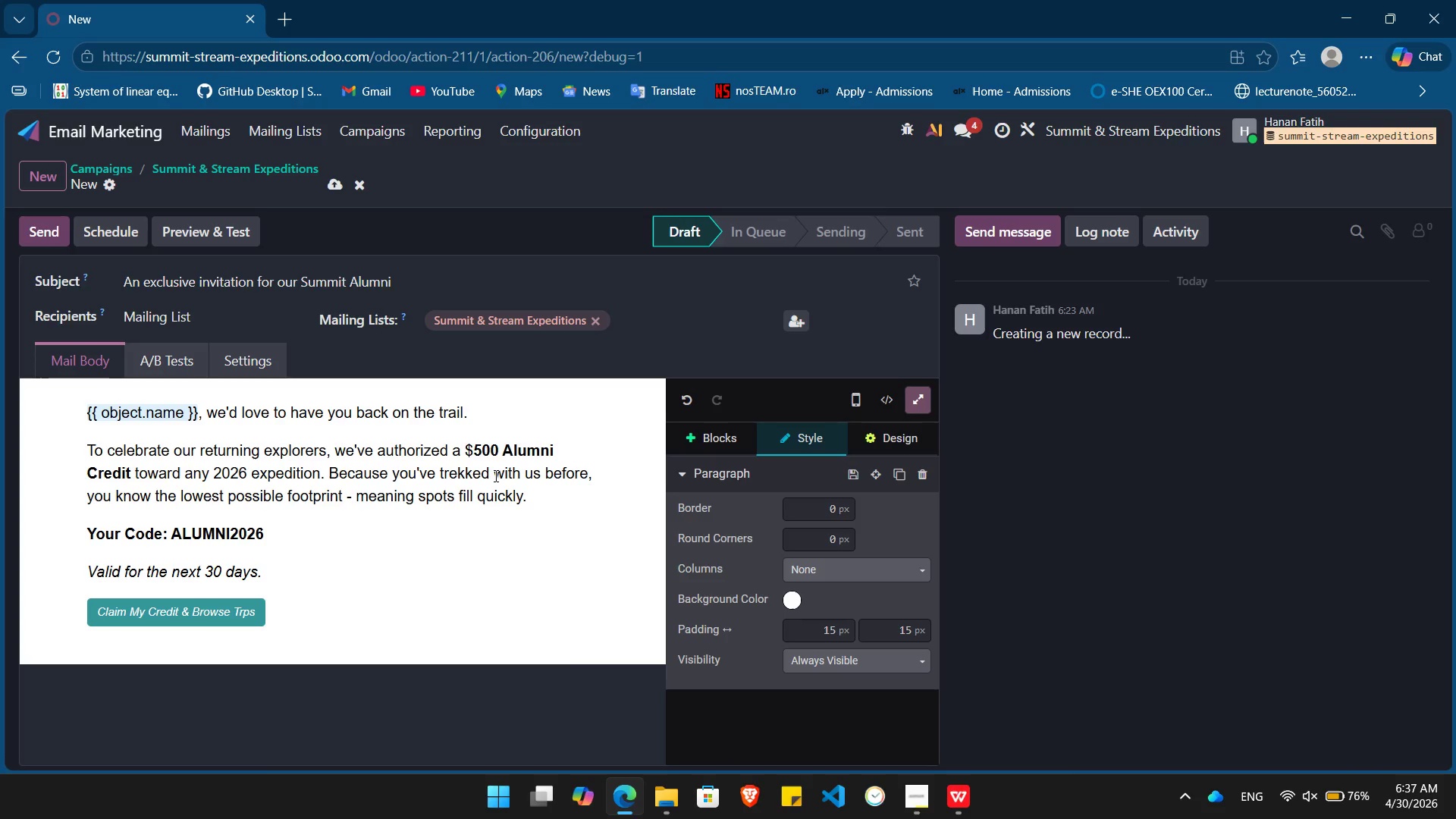 
key(Enter)
 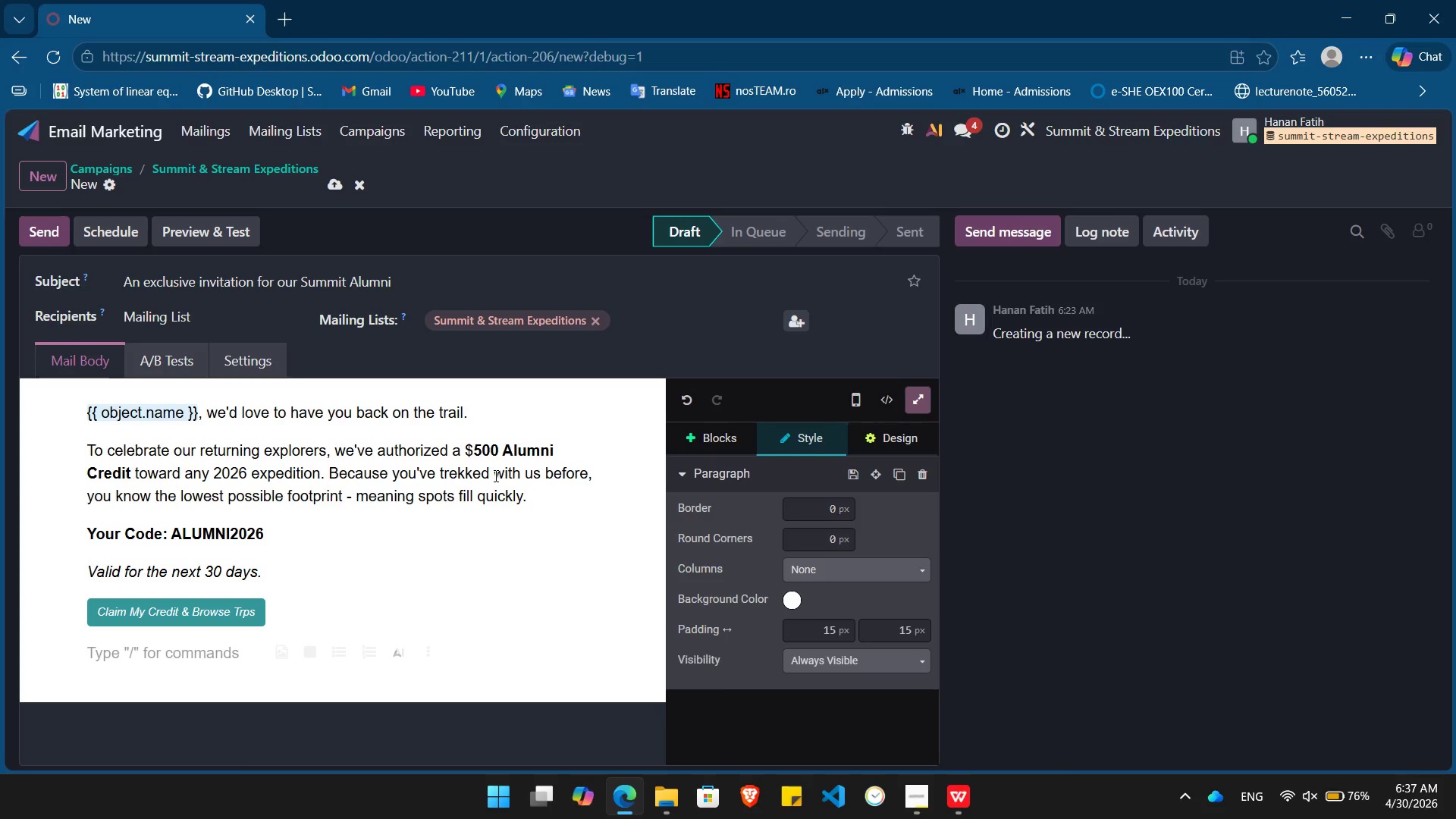 
wait(12.02)
 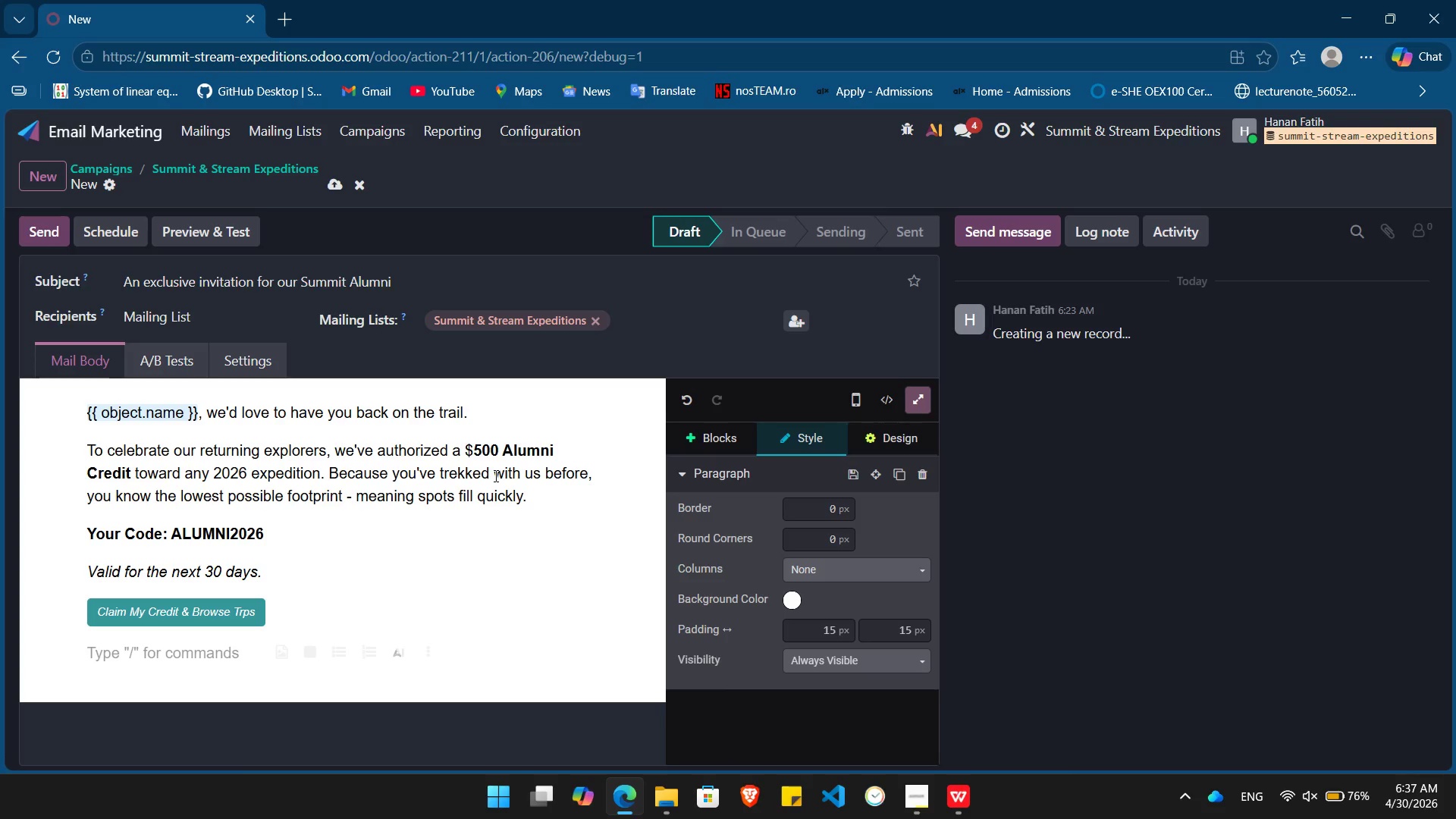 
type(Leave f)
key(Backspace)
type(only footprints,)
 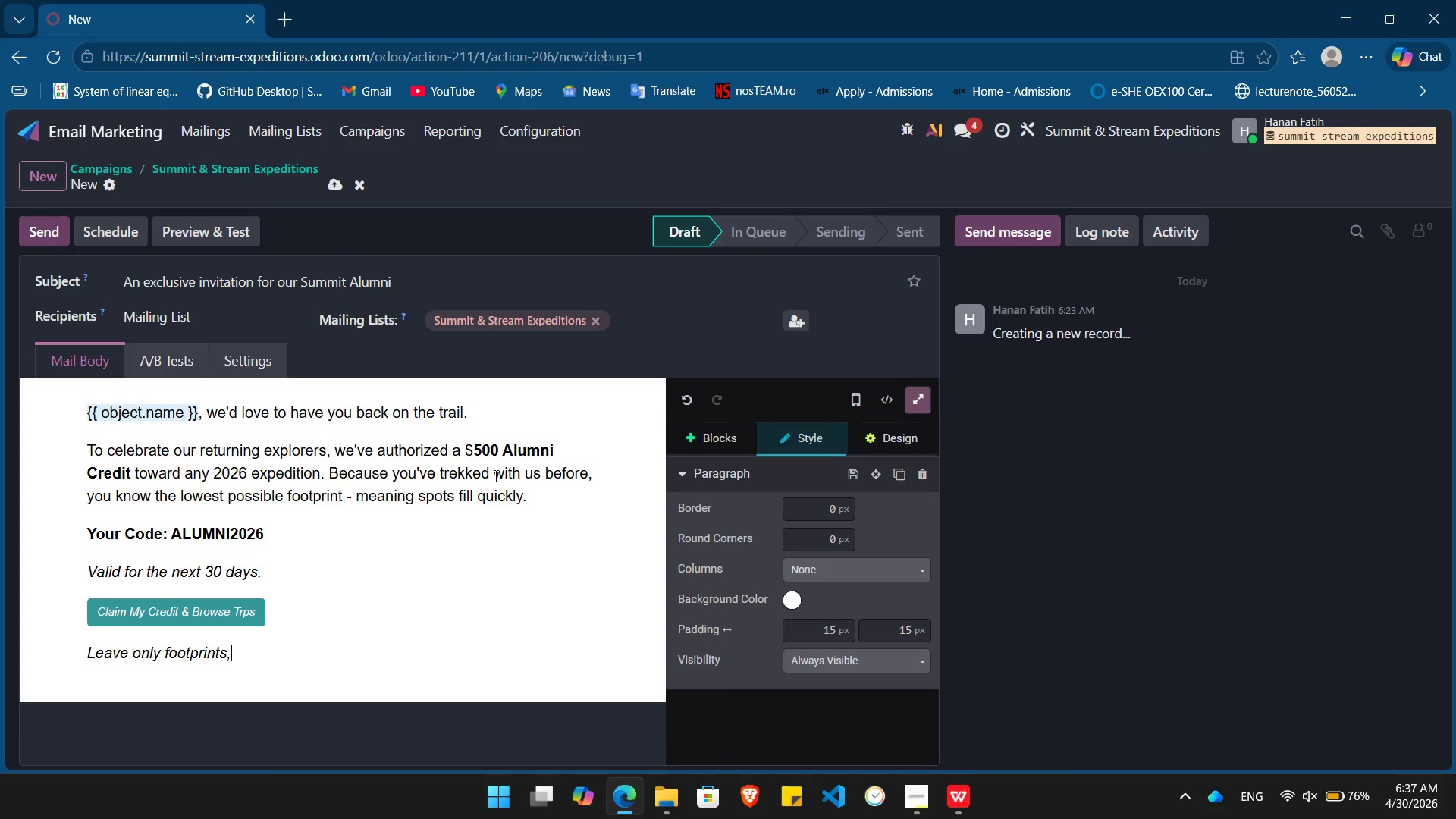 
key(Enter)
 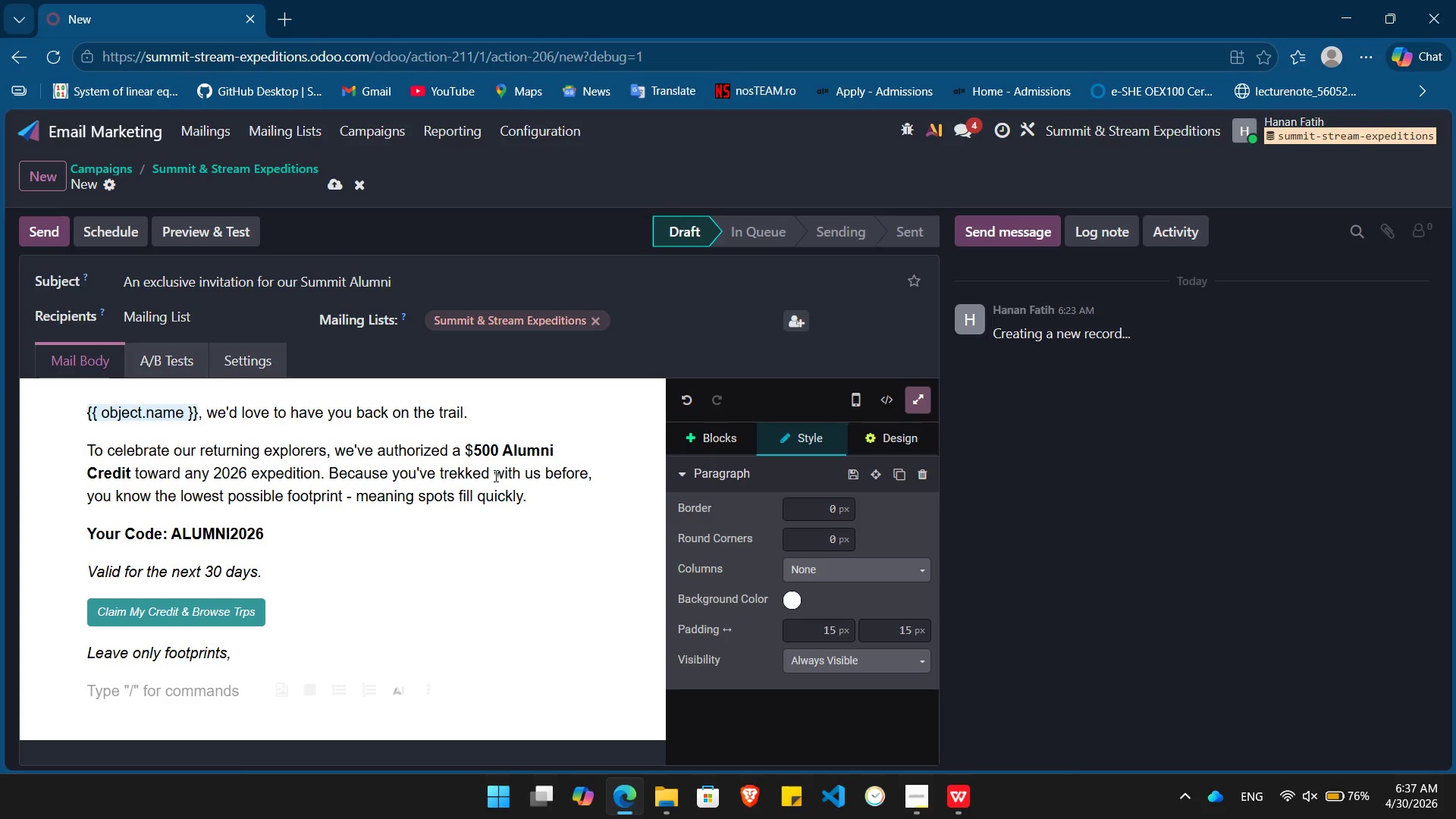 
type(The Summit 7)
key(Backspace)
type(& Stream Team)
 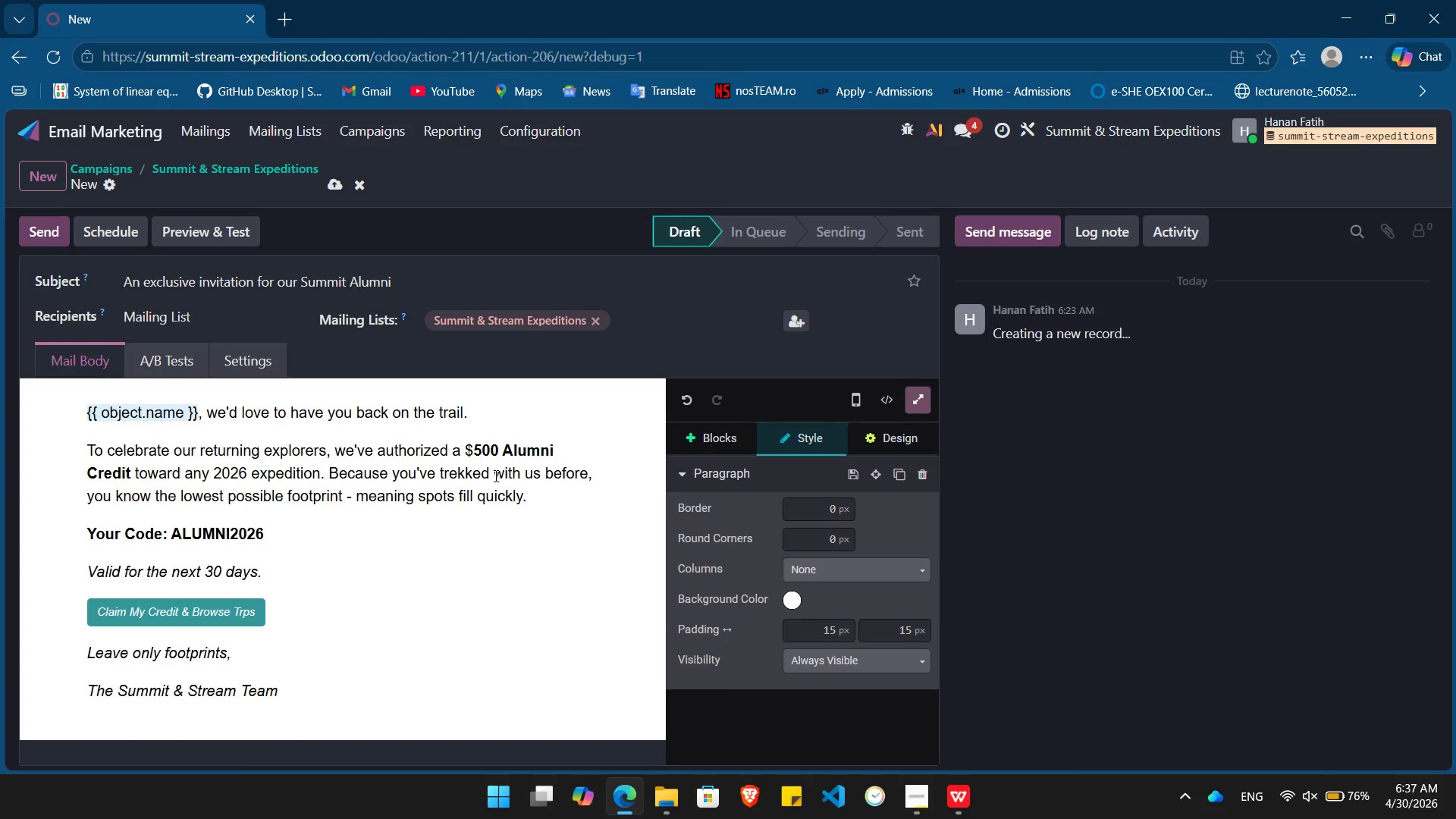 
double_click([156, 659])
 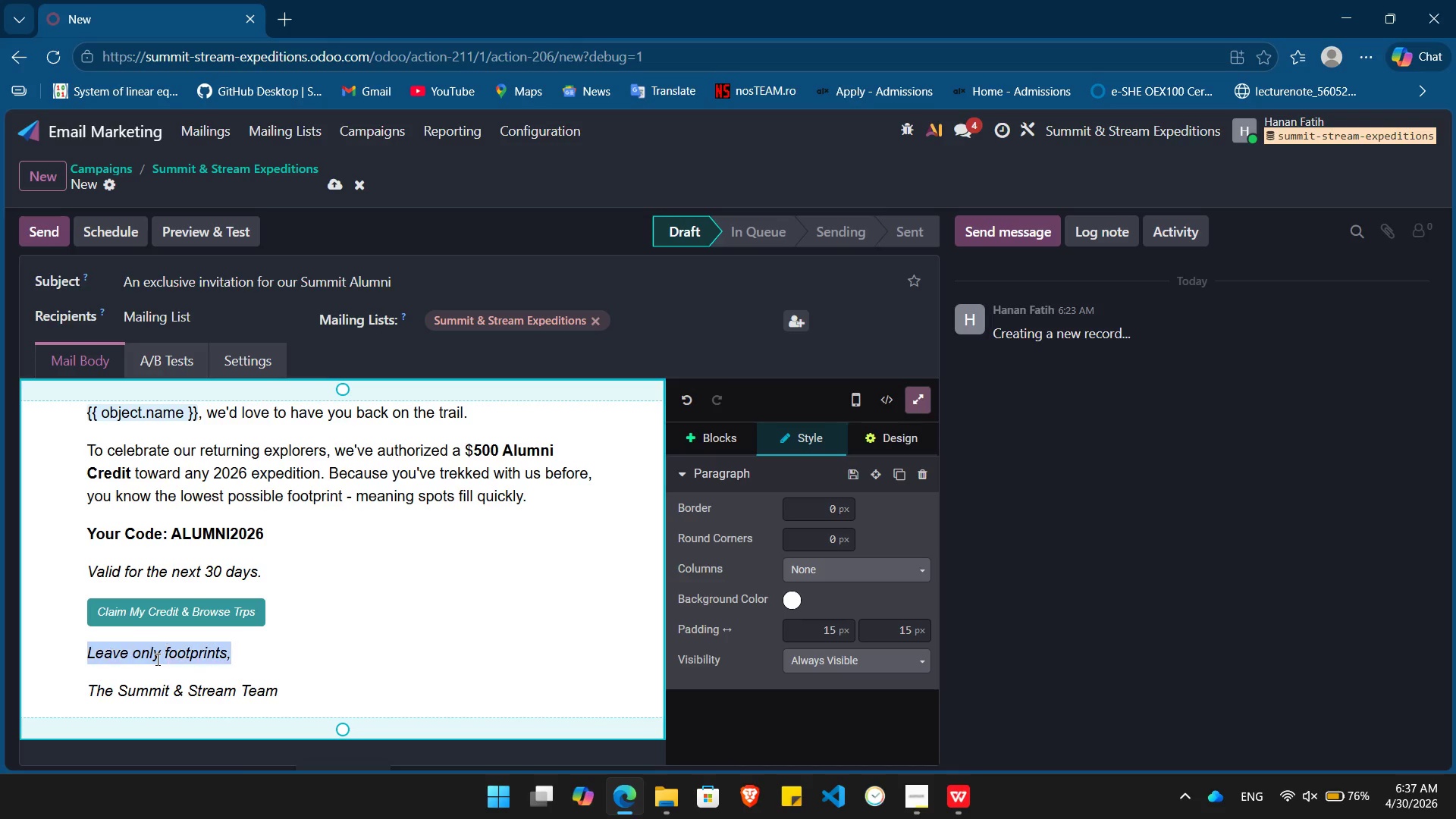 
triple_click([156, 659])
 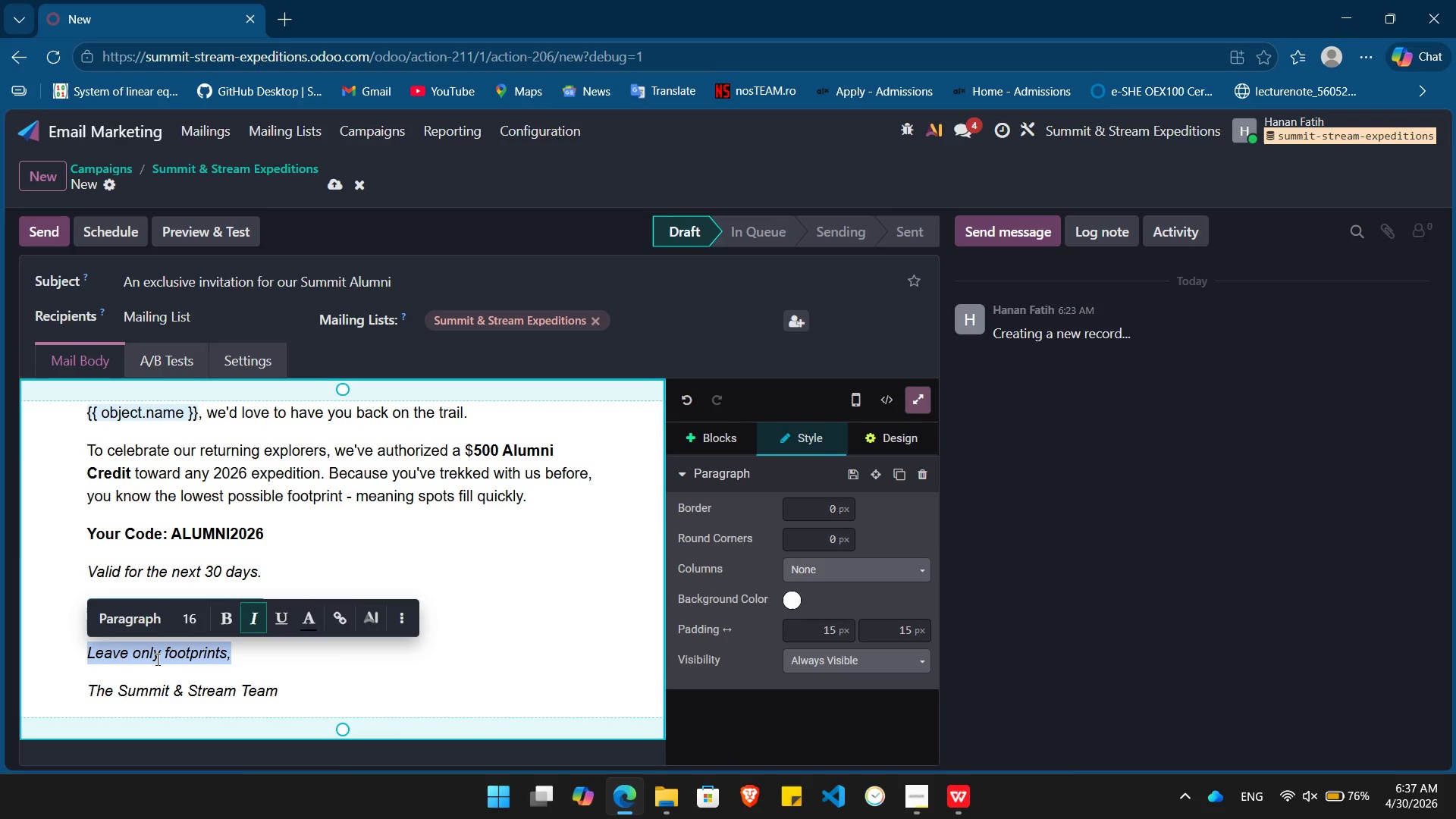 
key(Control+ControlLeft)
 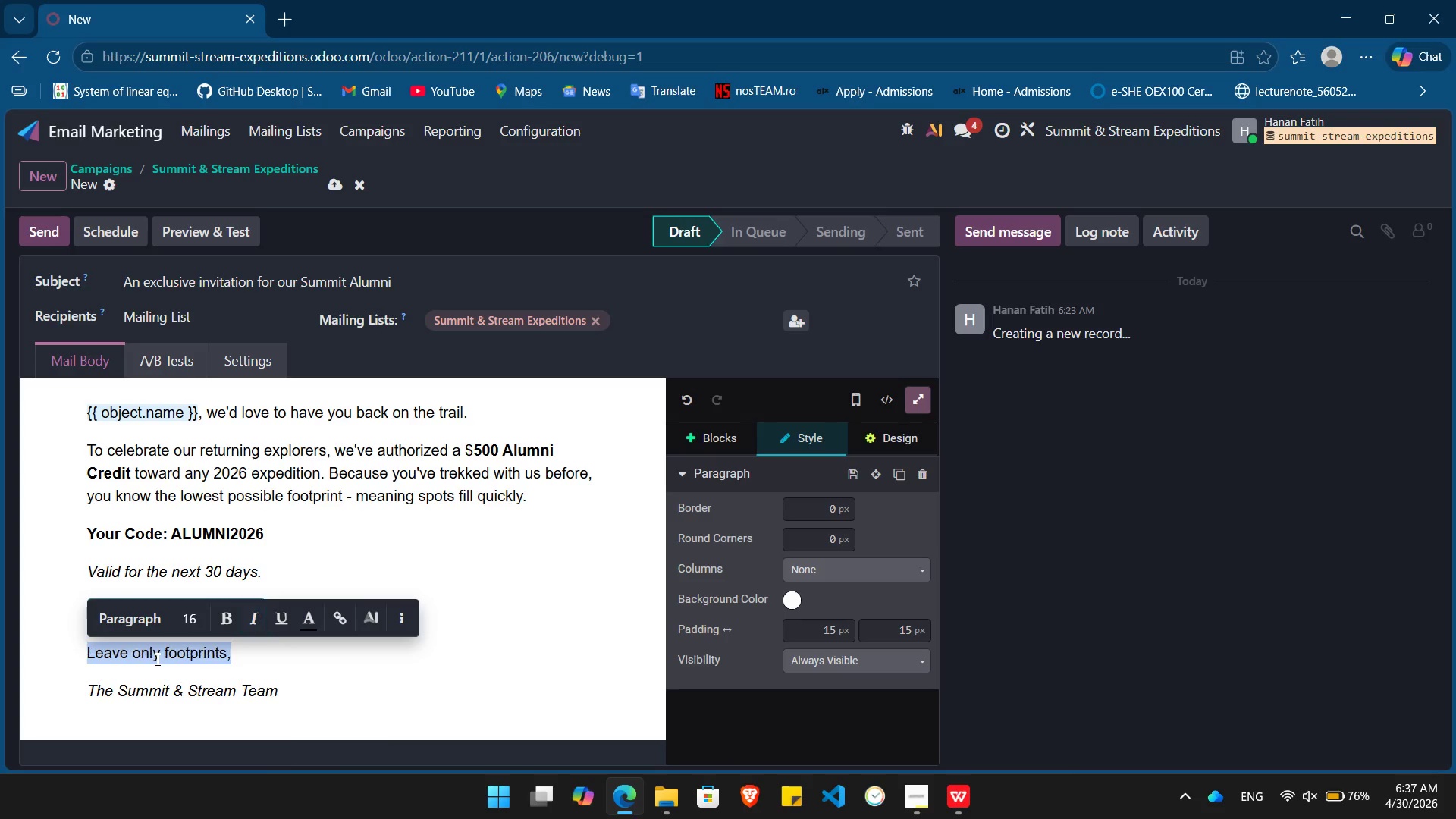 
key(Control+I)
 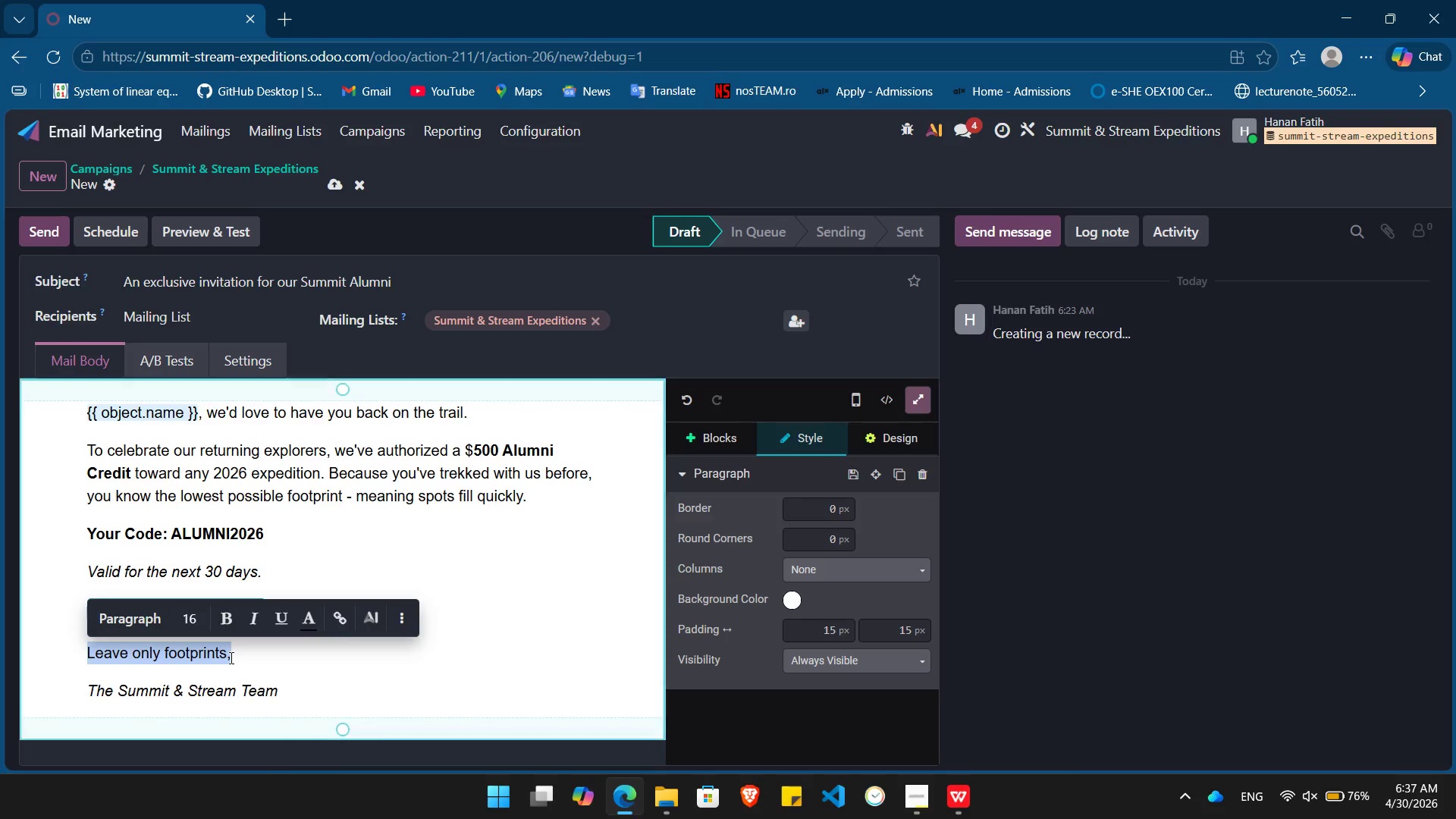 
left_click([230, 657])
 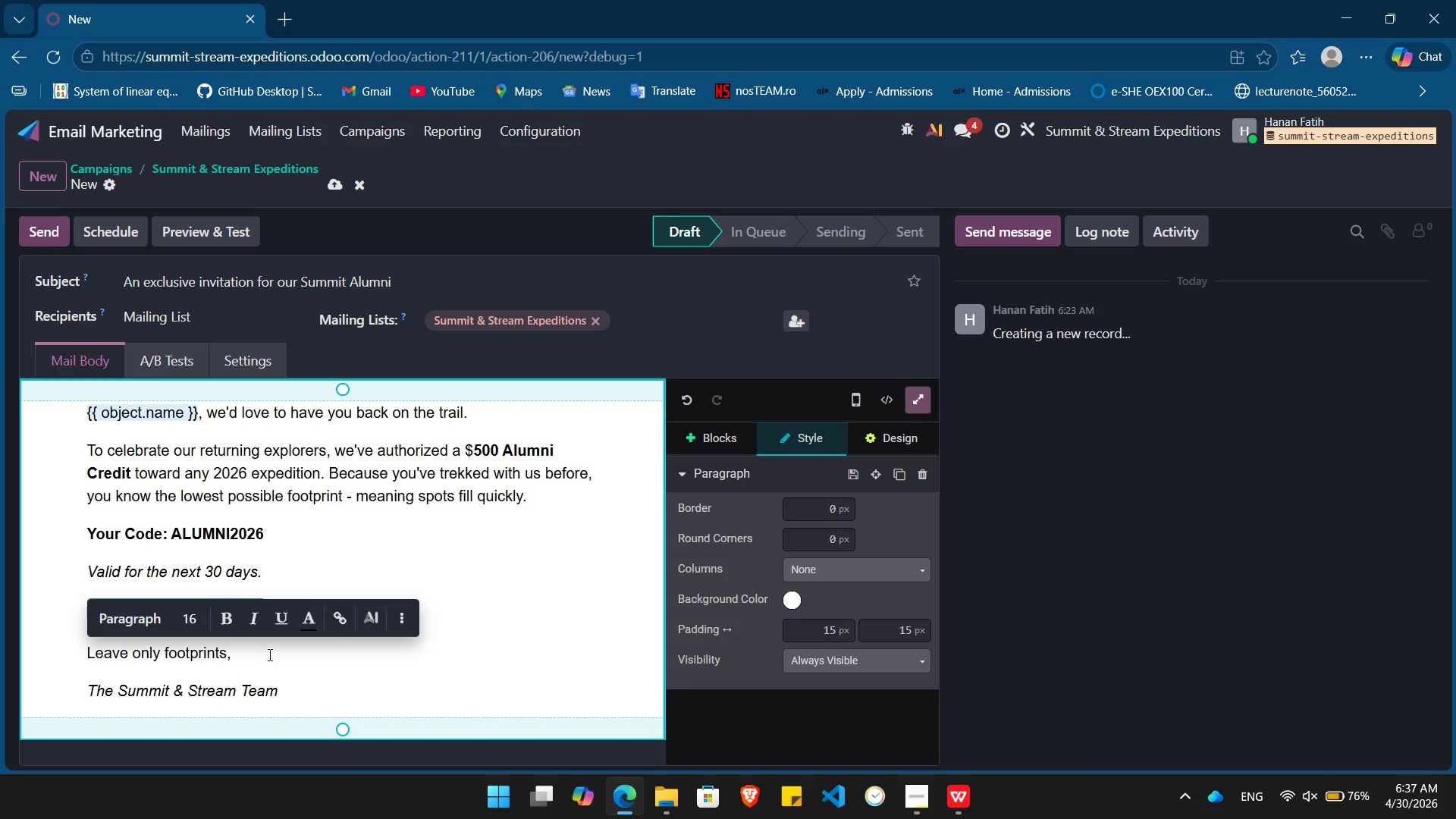 
left_click([269, 654])
 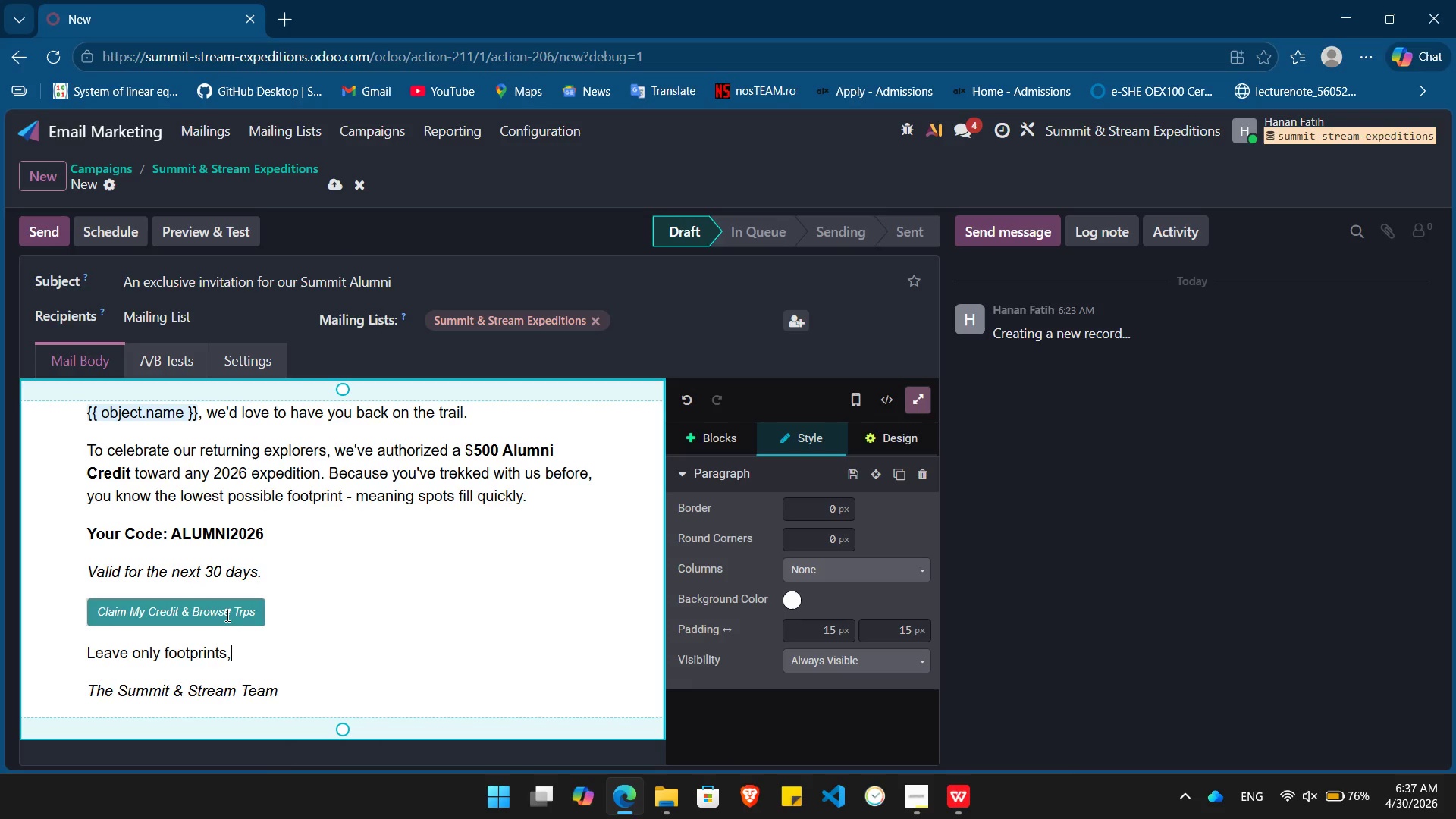 
double_click([226, 615])
 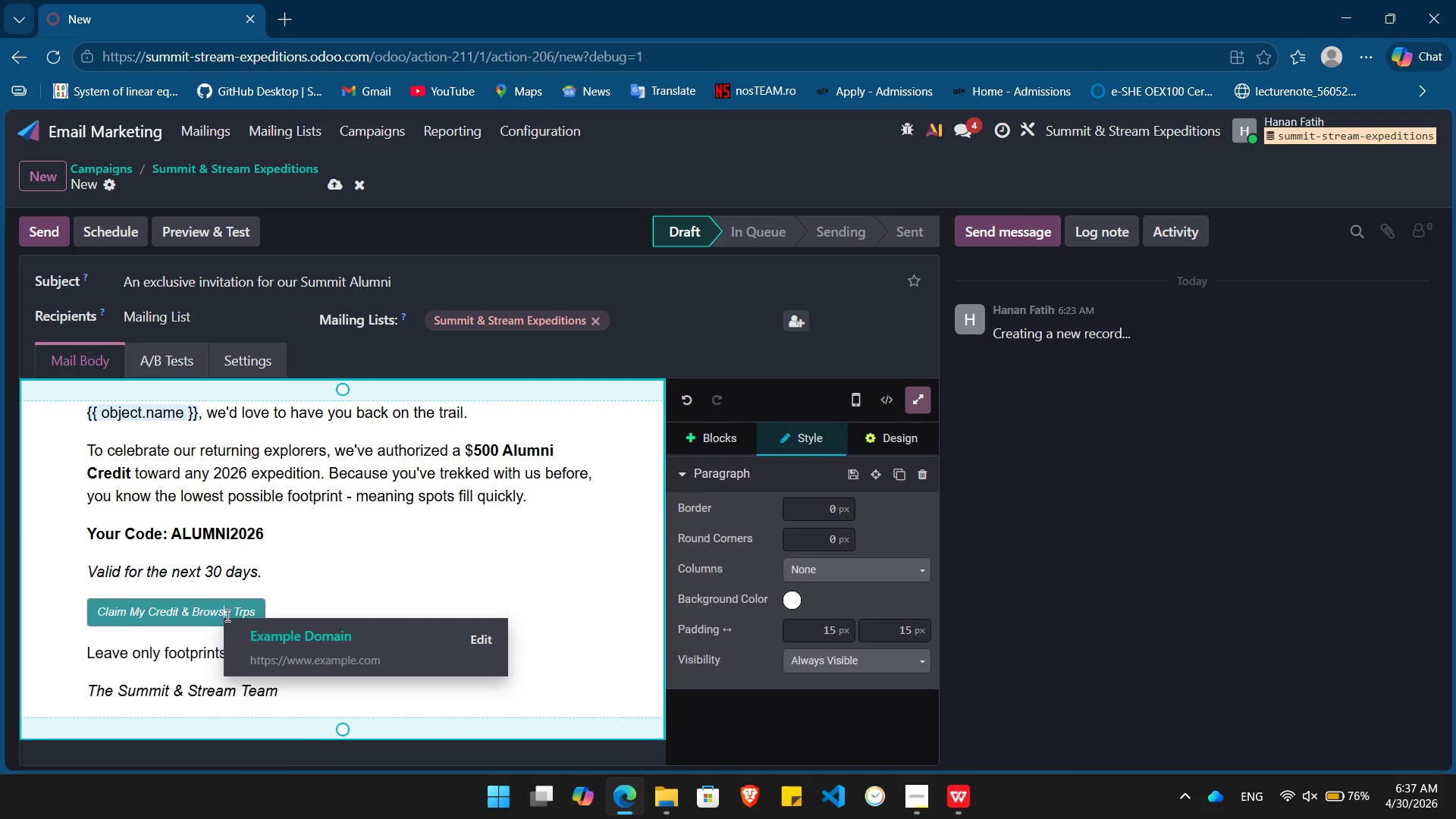 
triple_click([226, 615])
 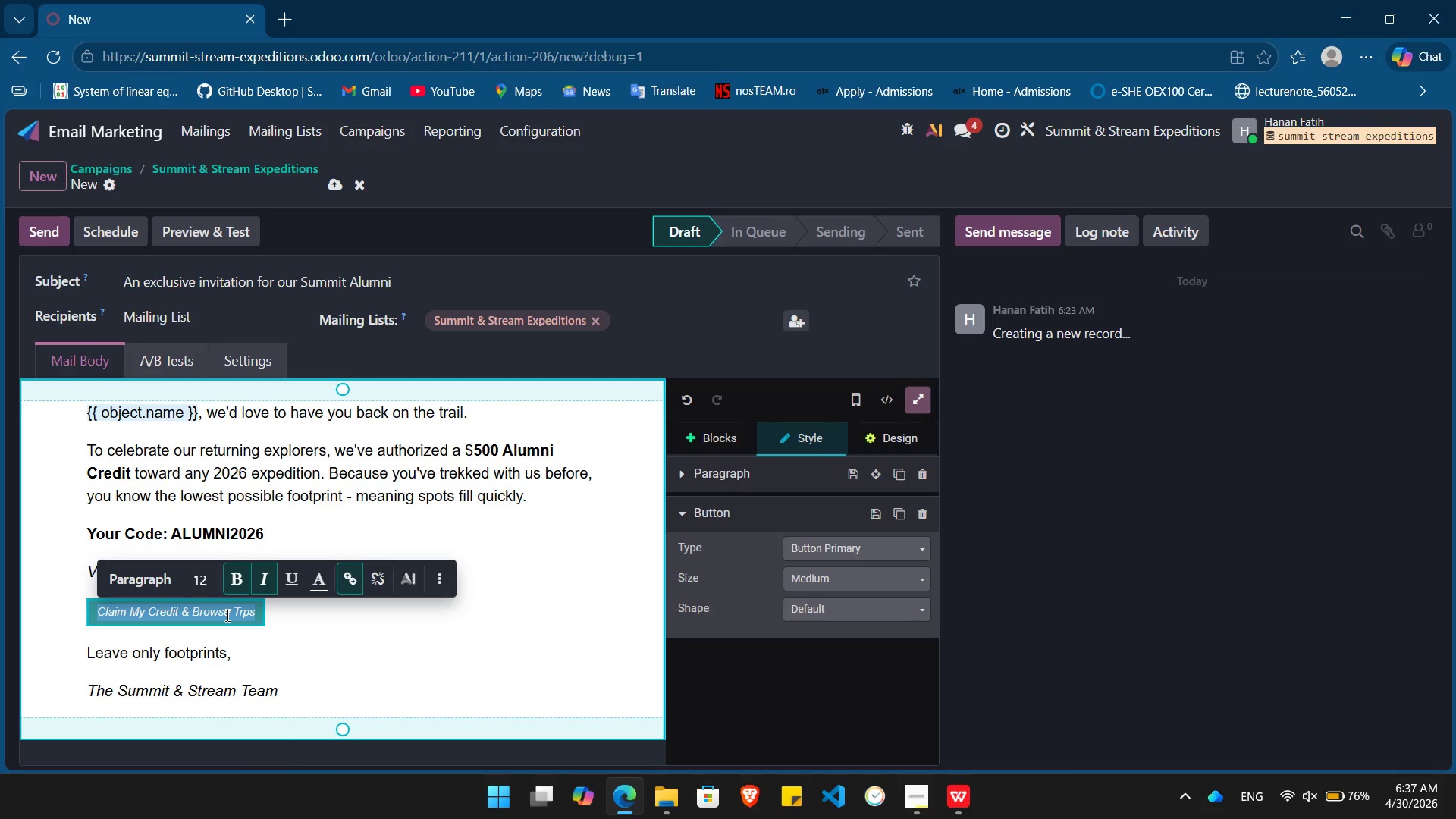 
key(Control+I)
 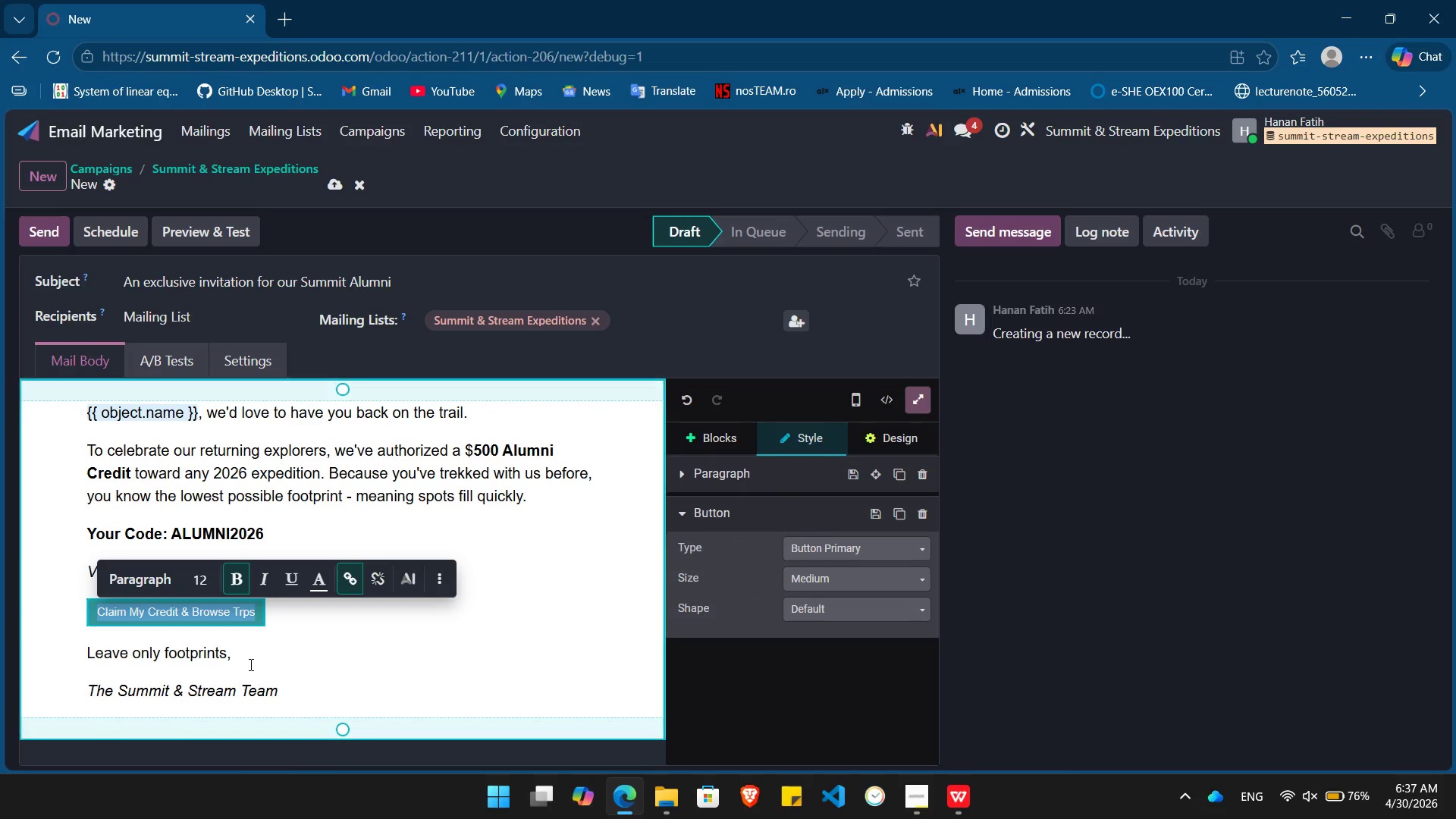 
left_click([249, 664])
 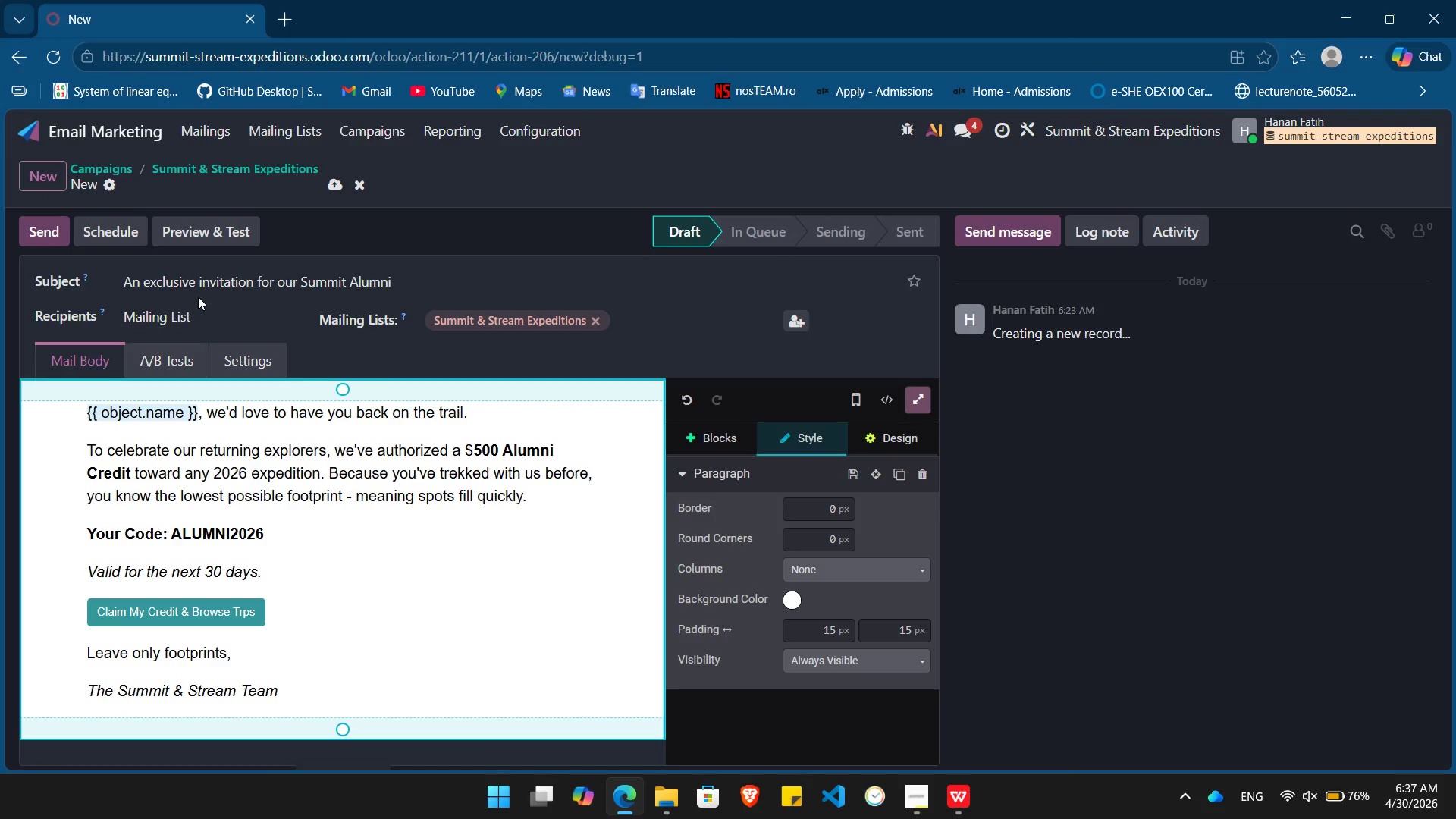 
wait(5.34)
 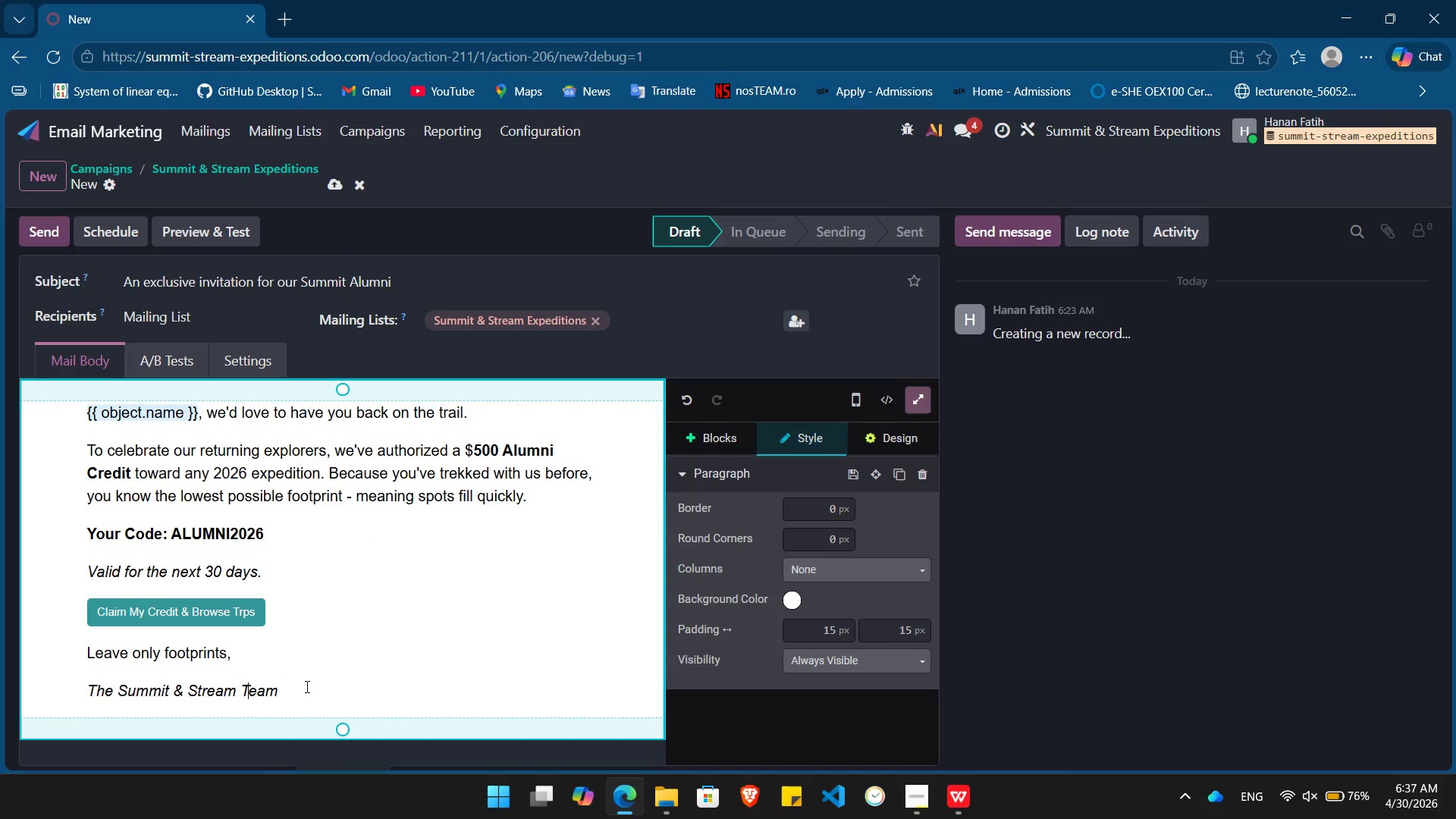 
left_click([175, 170])
 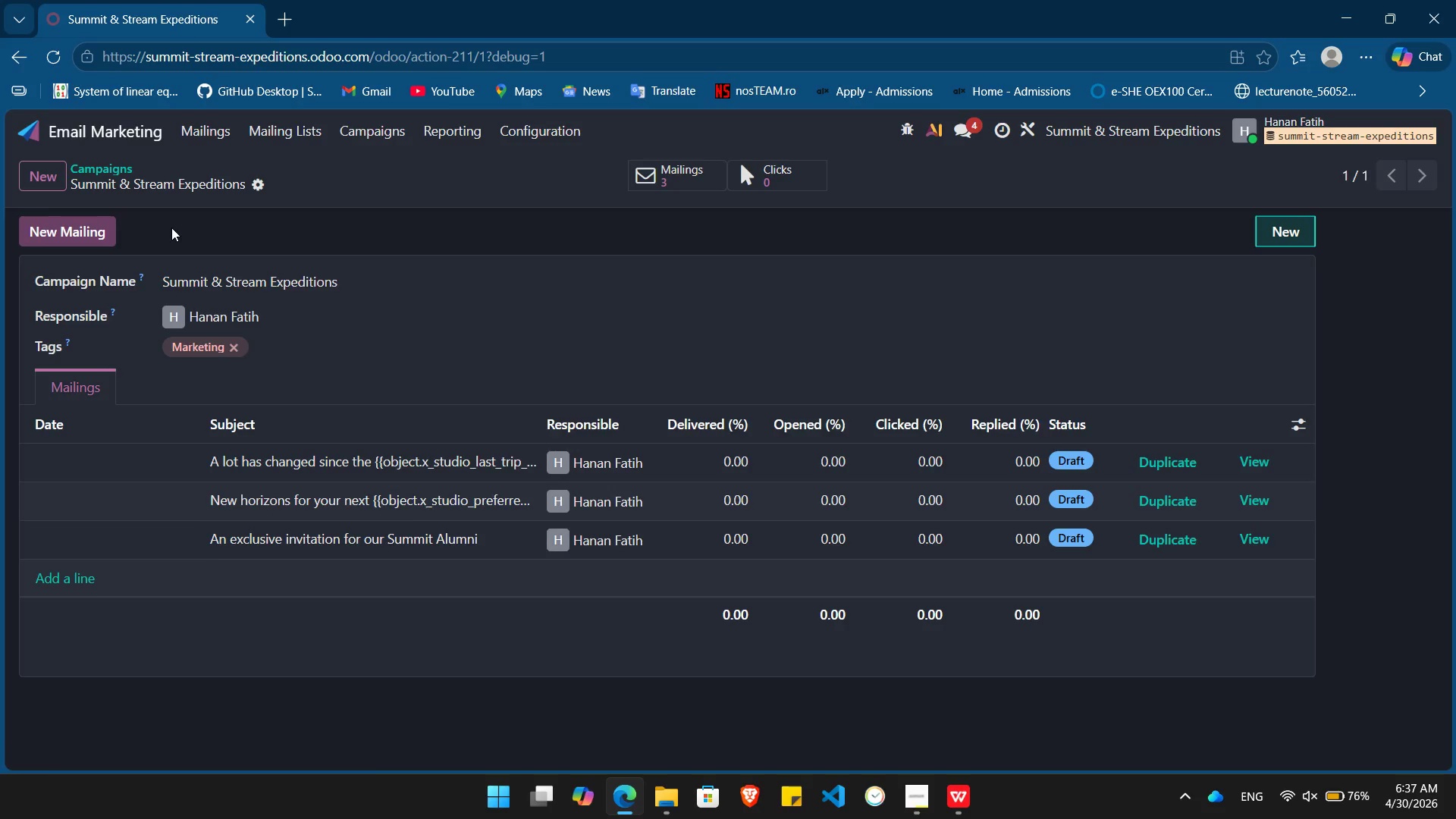 
wait(5.28)
 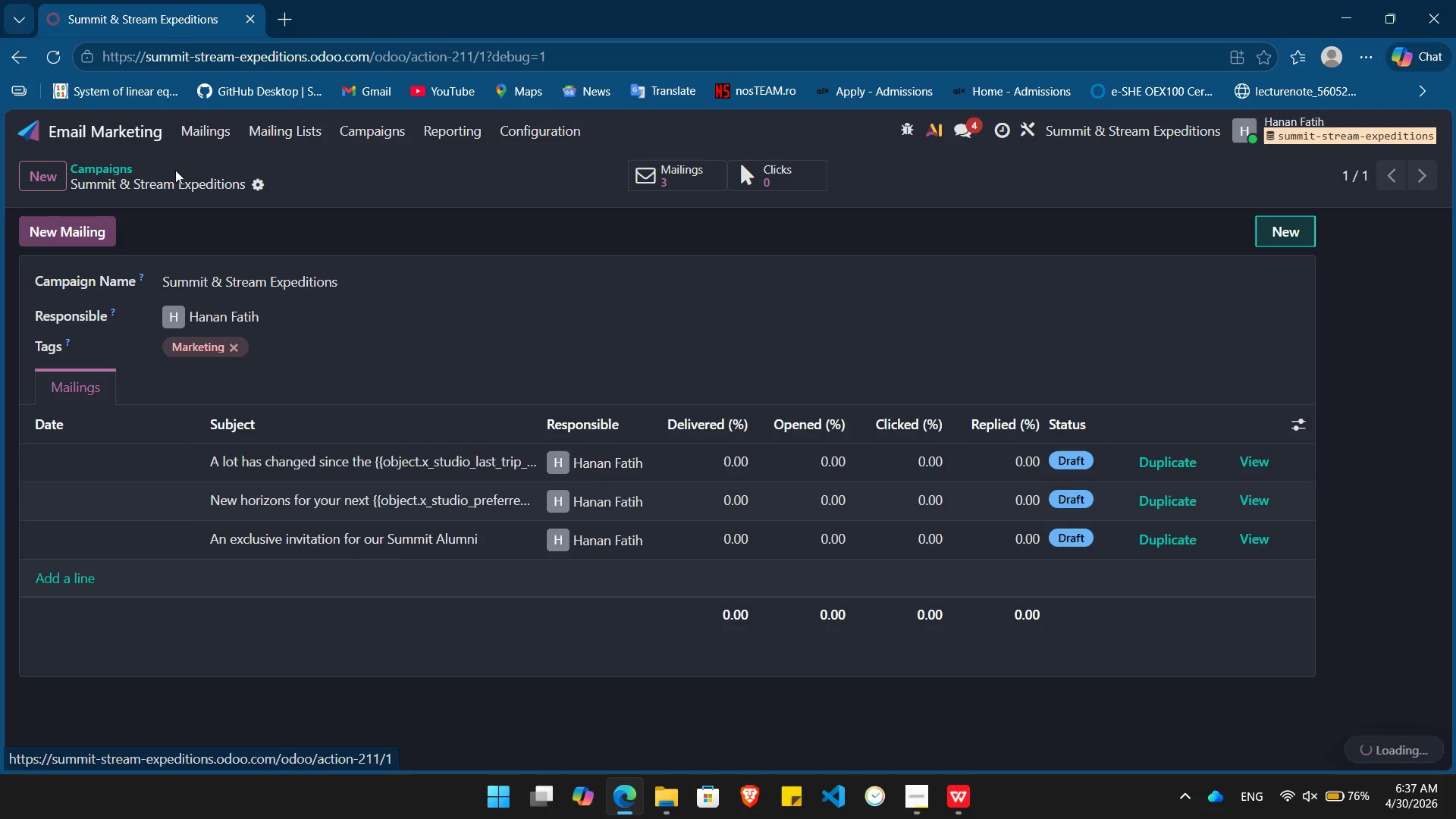 
left_click([194, 121])
 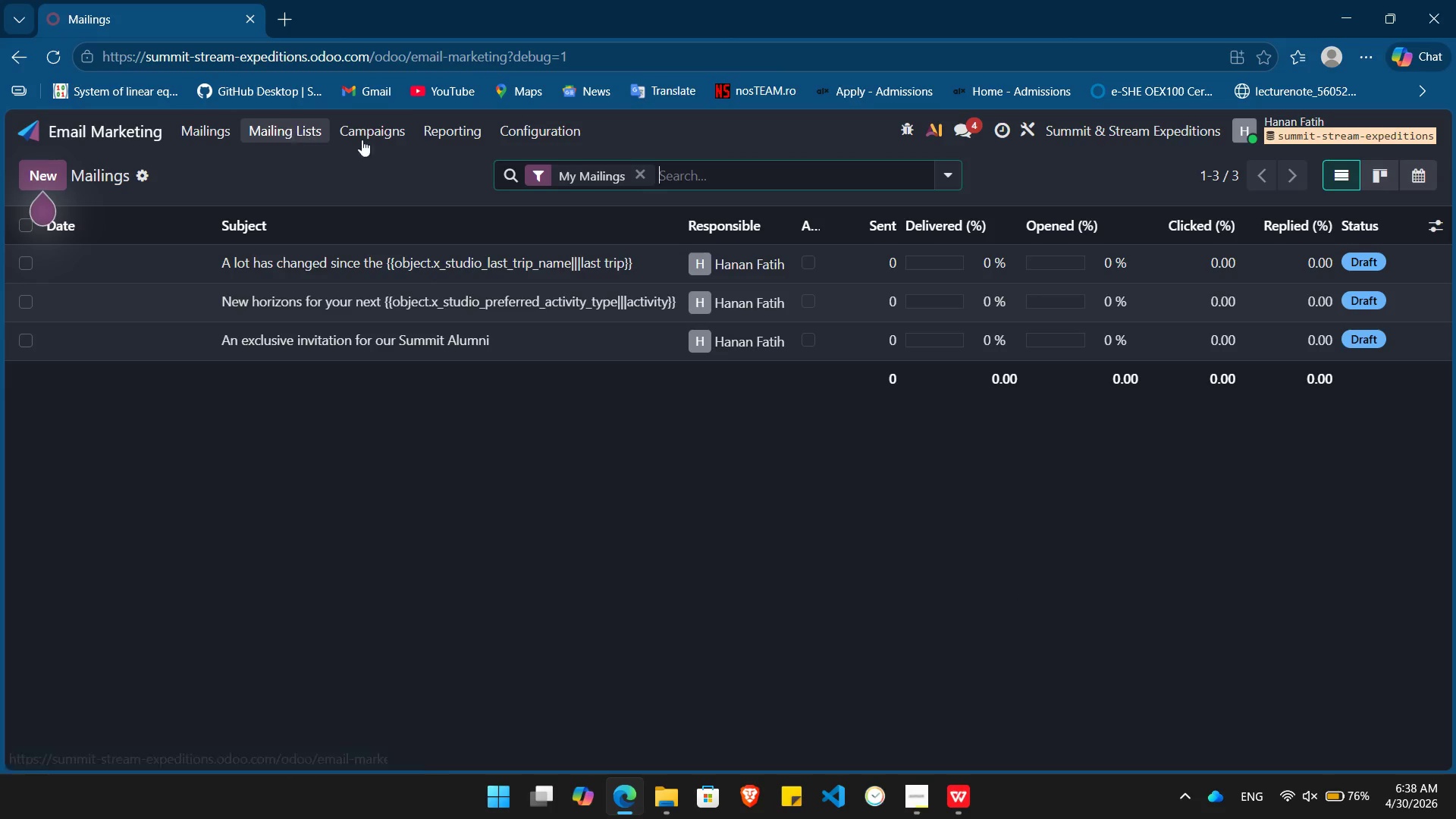 
left_click([385, 139])
 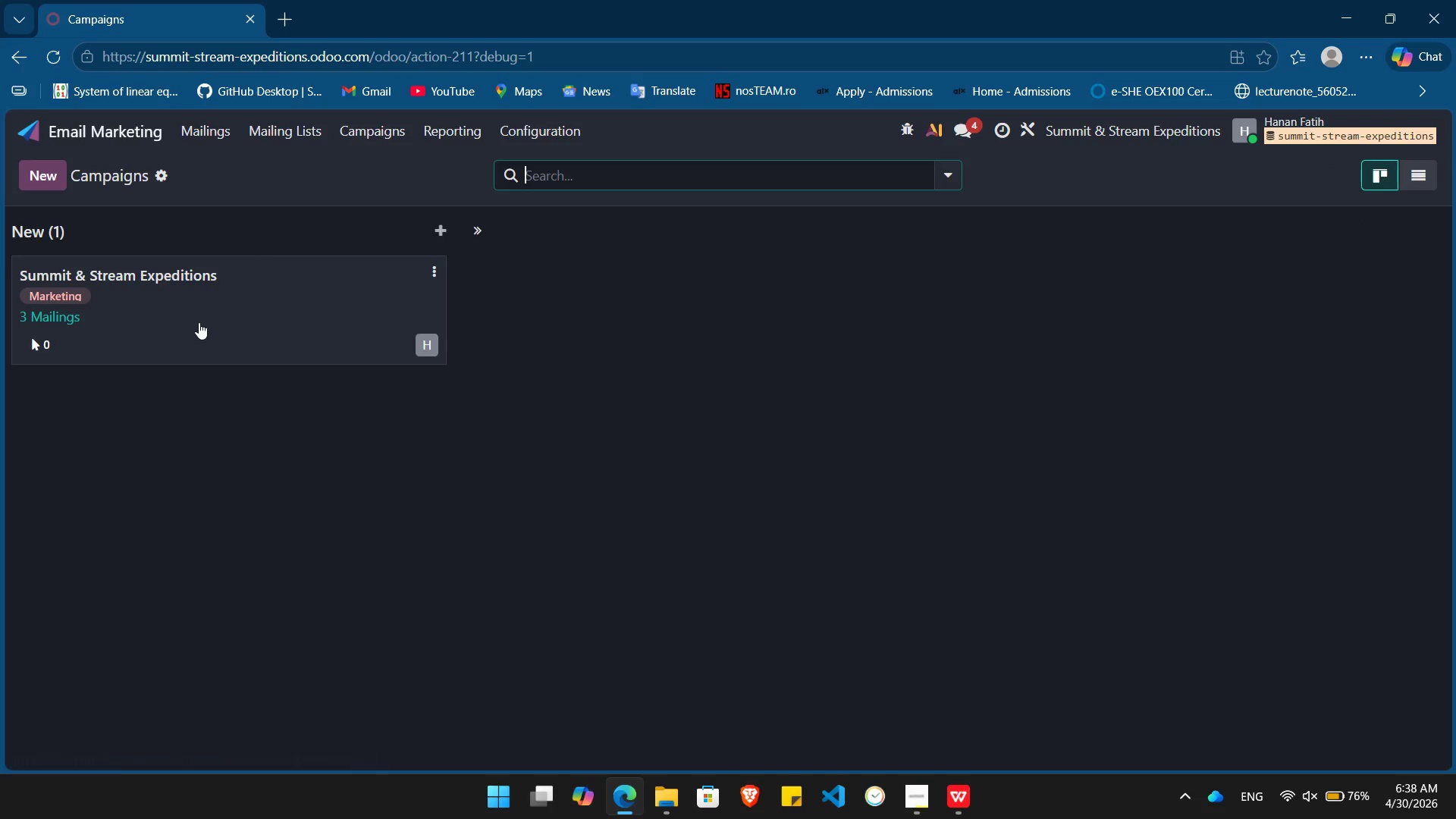 
left_click([251, 290])
 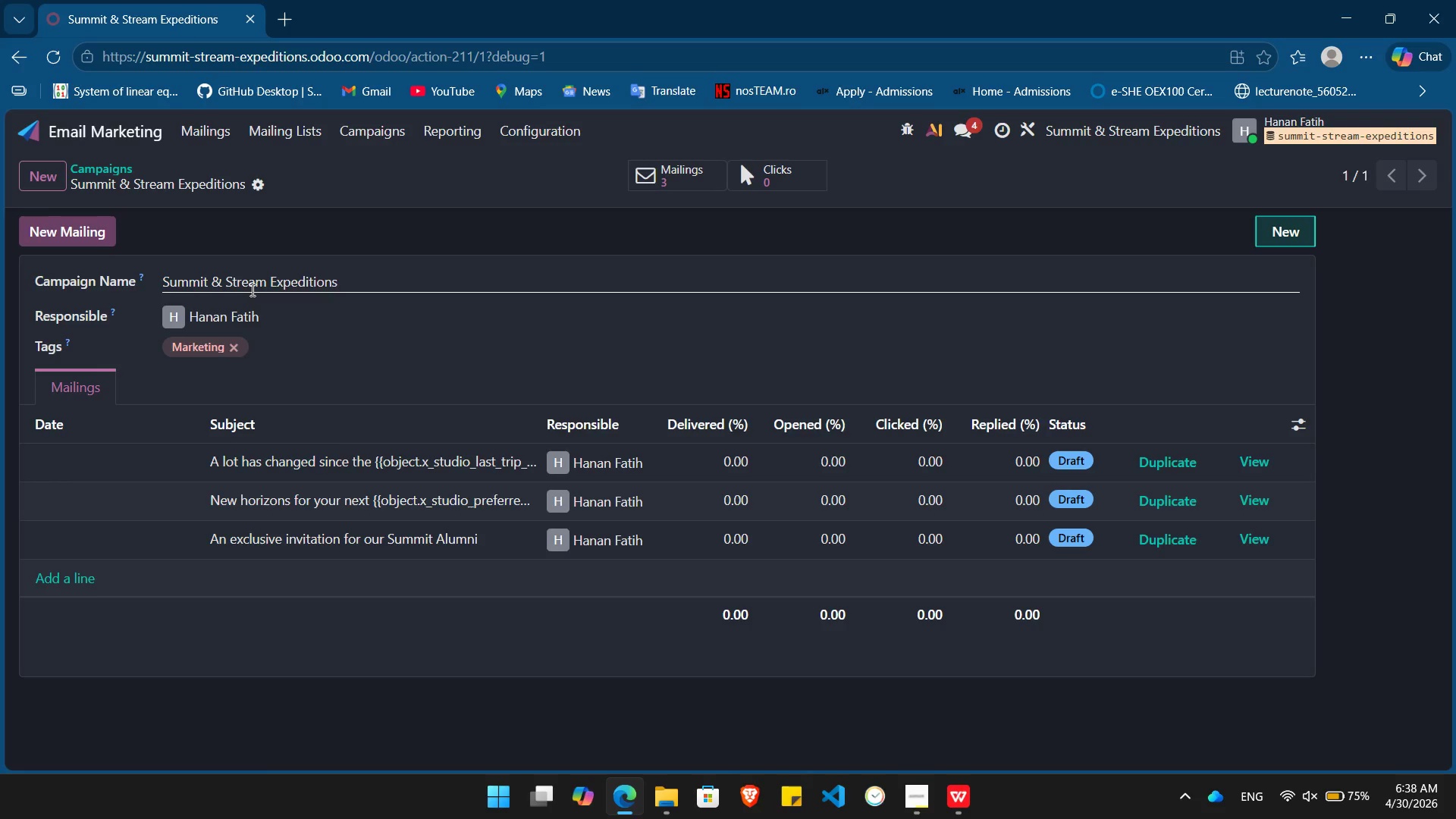 
wait(23.39)
 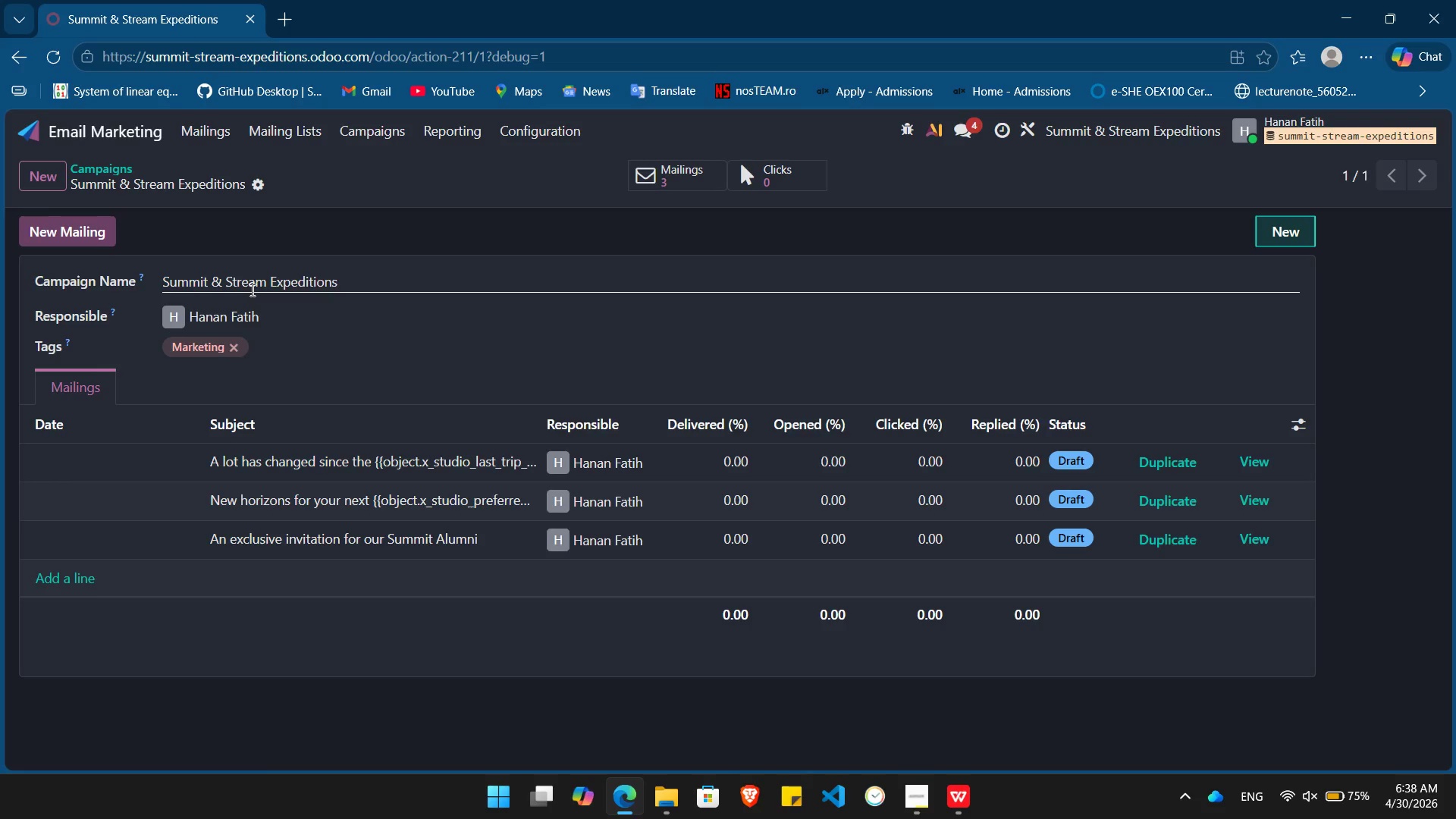 
left_click([294, 139])
 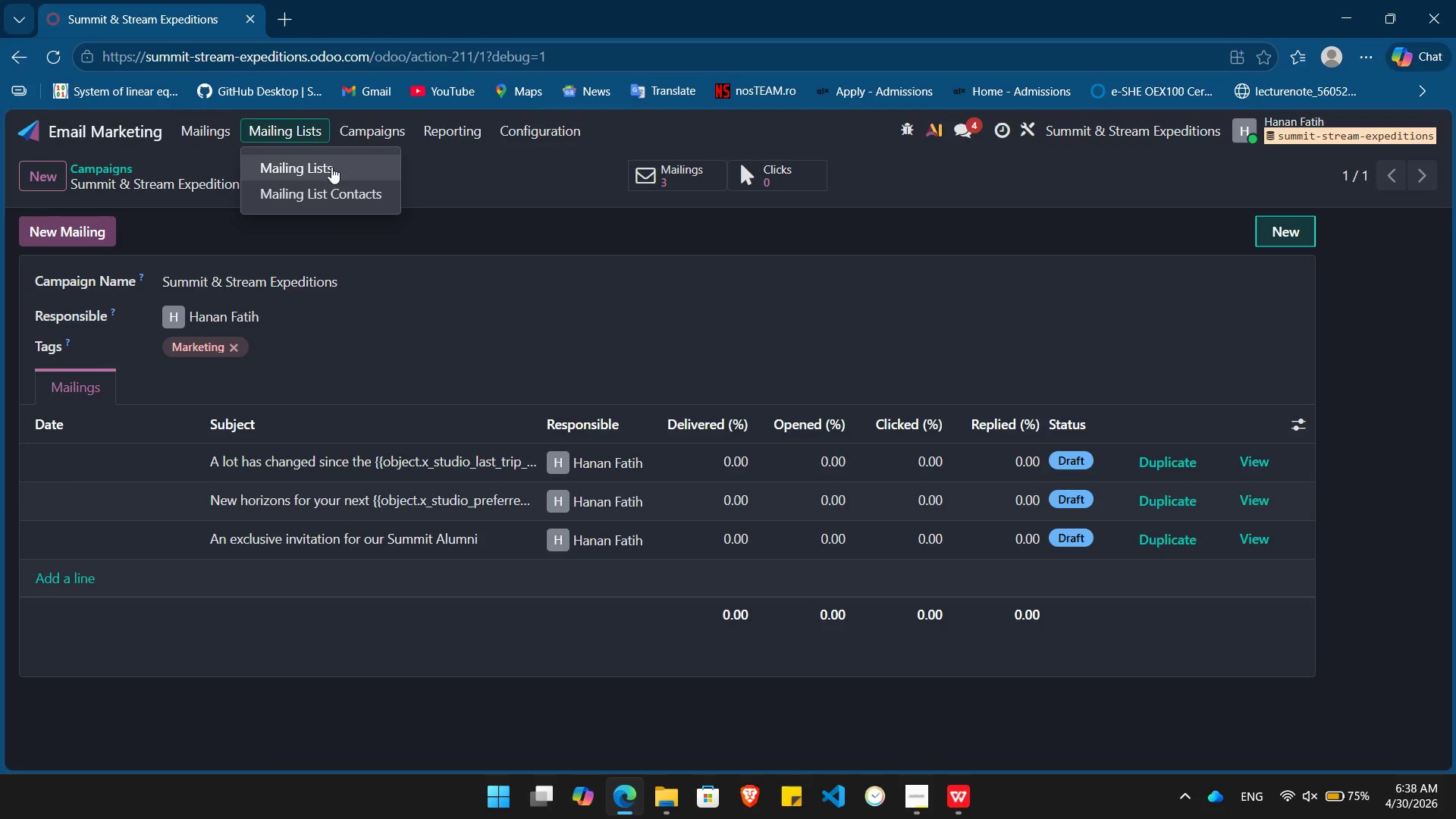 
left_click([331, 166])
 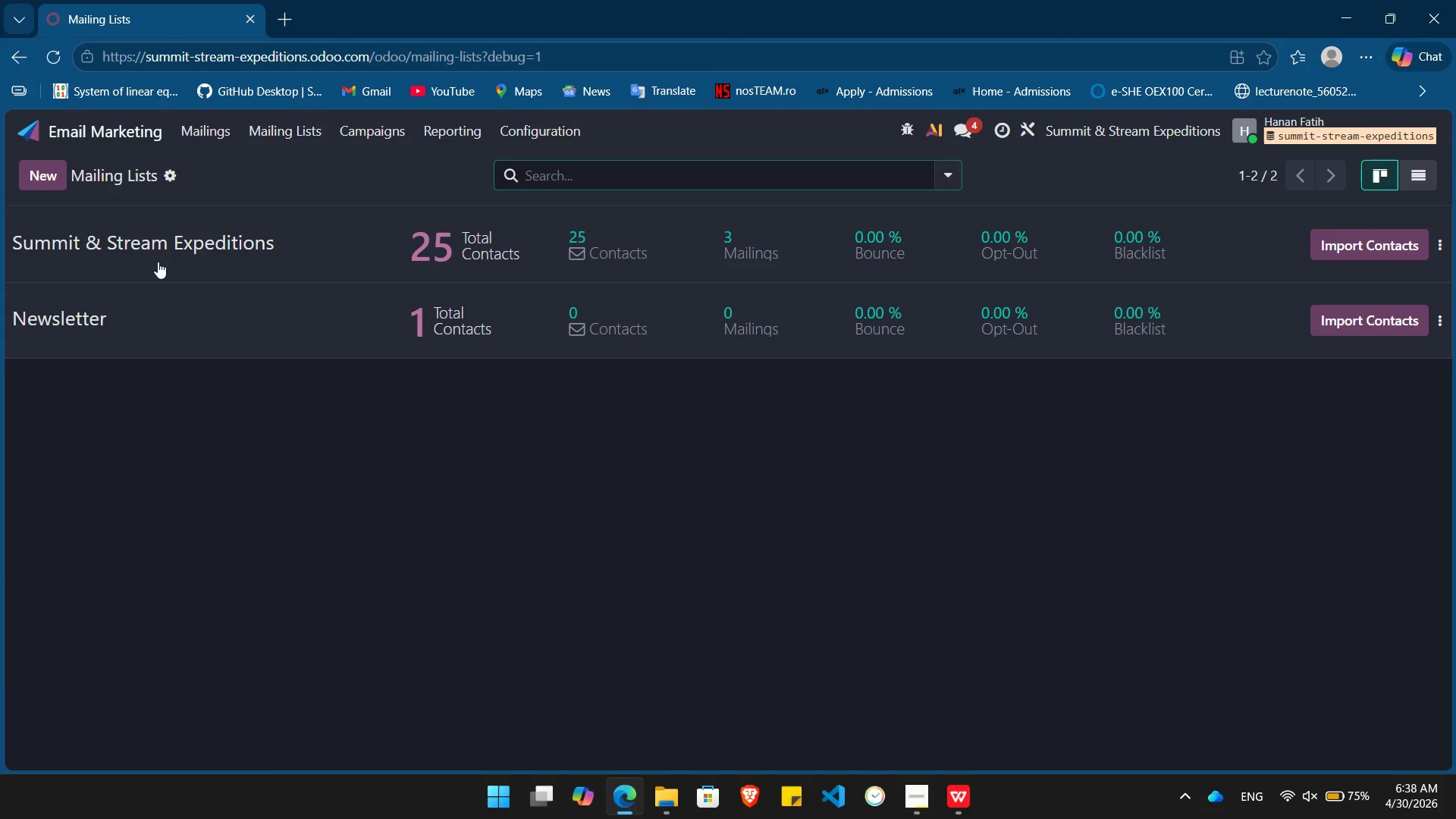 
left_click([176, 235])
 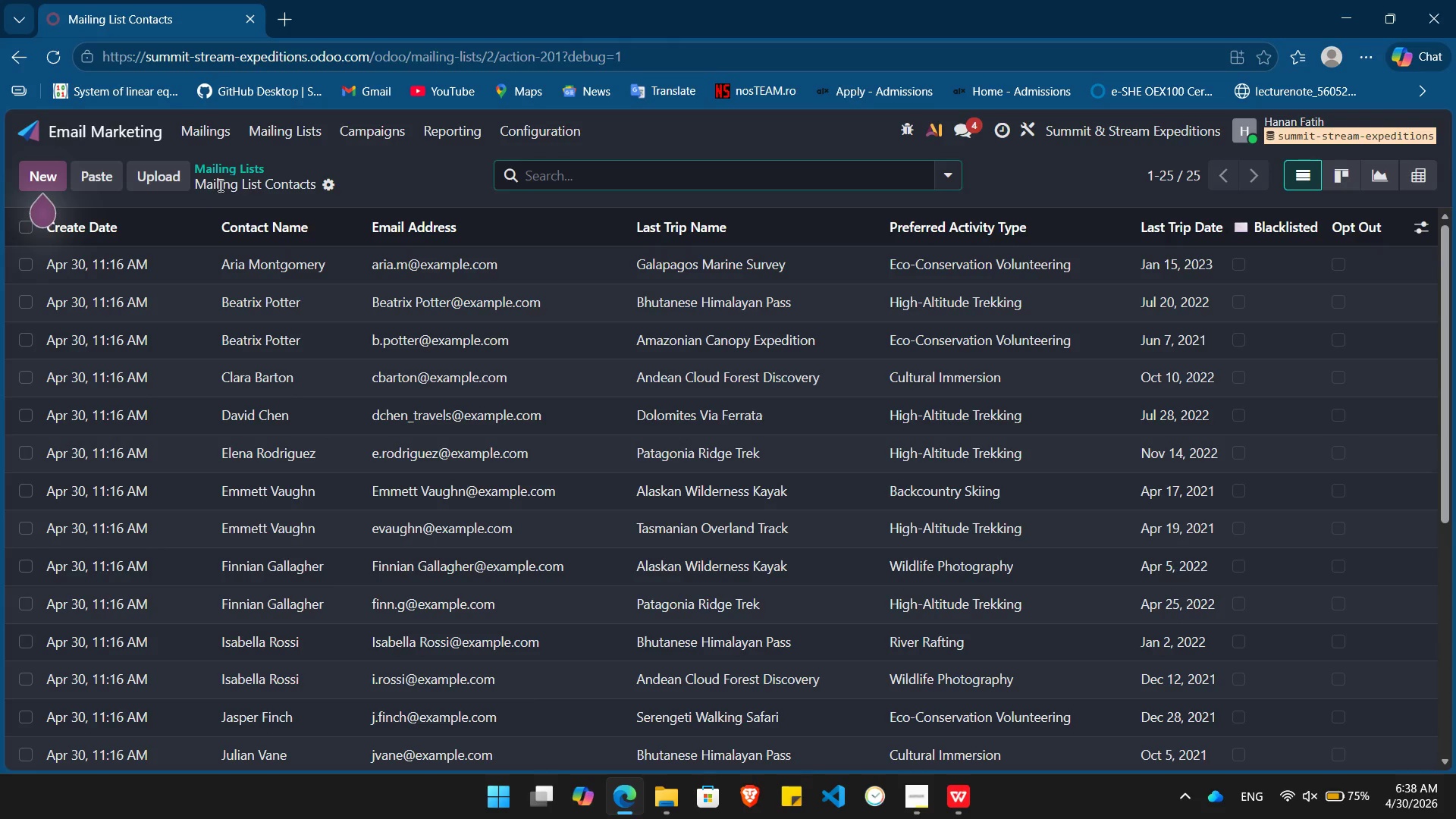 
left_click([242, 169])
 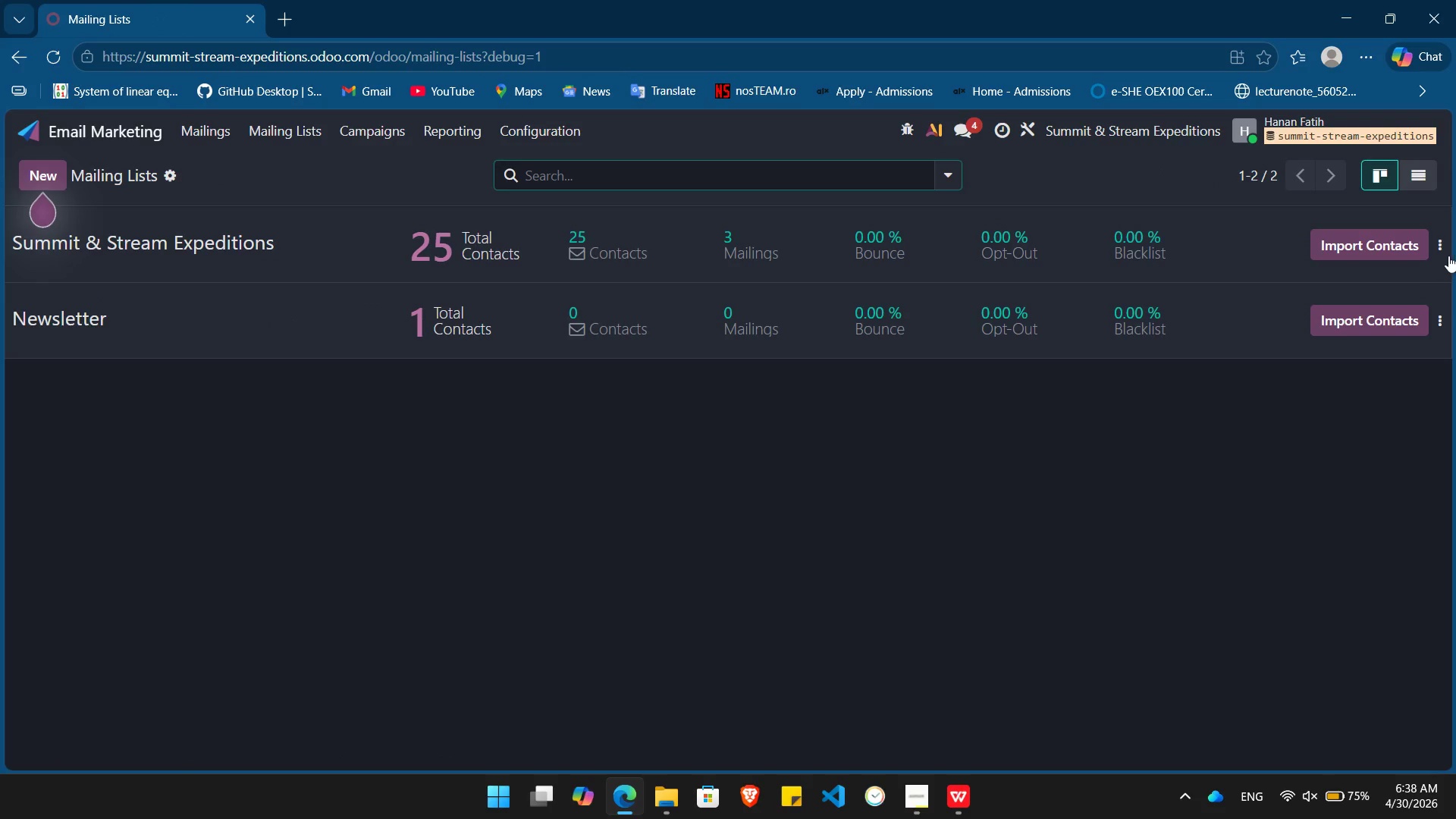 
left_click([1440, 240])
 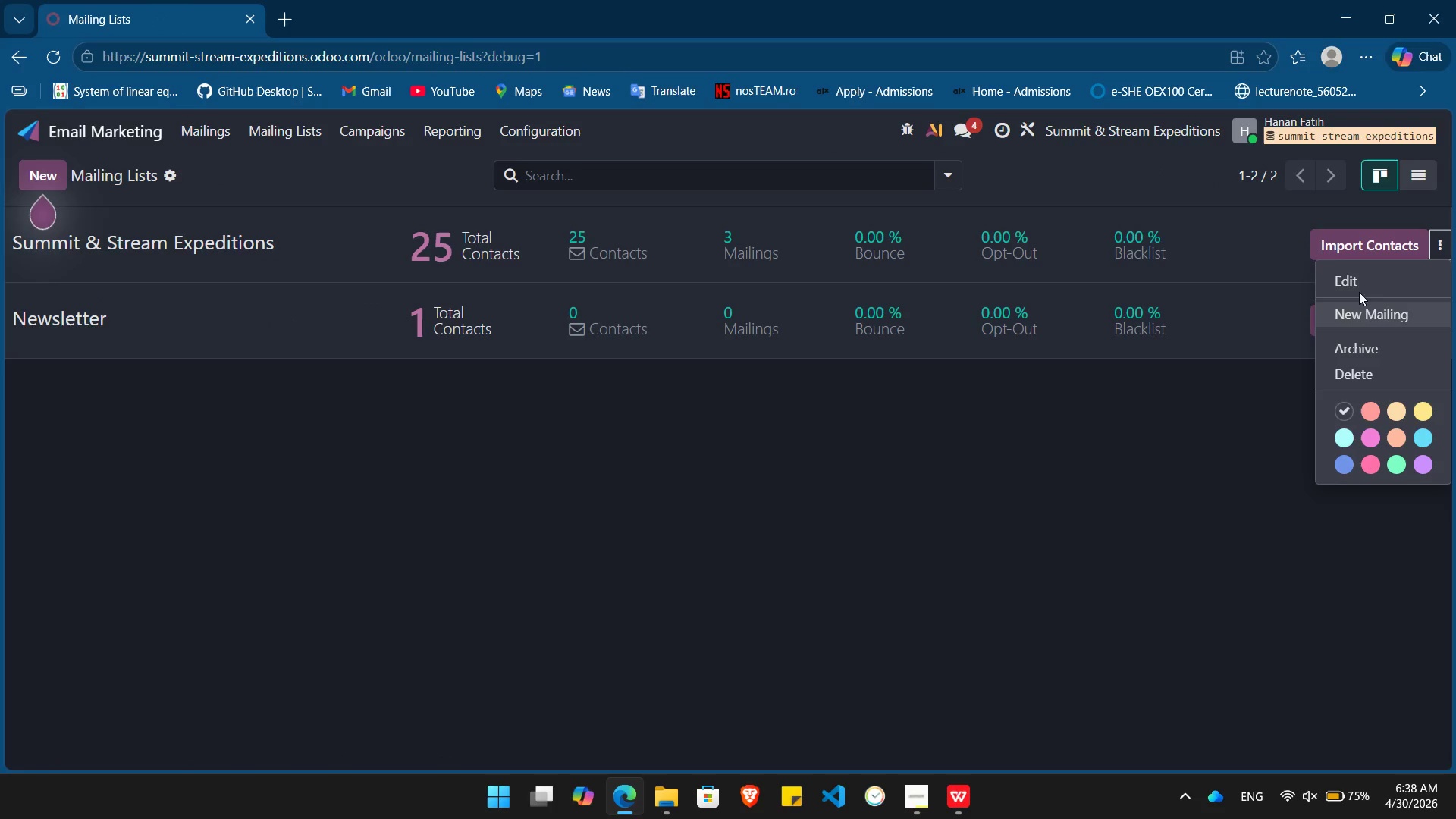 
left_click([1358, 279])
 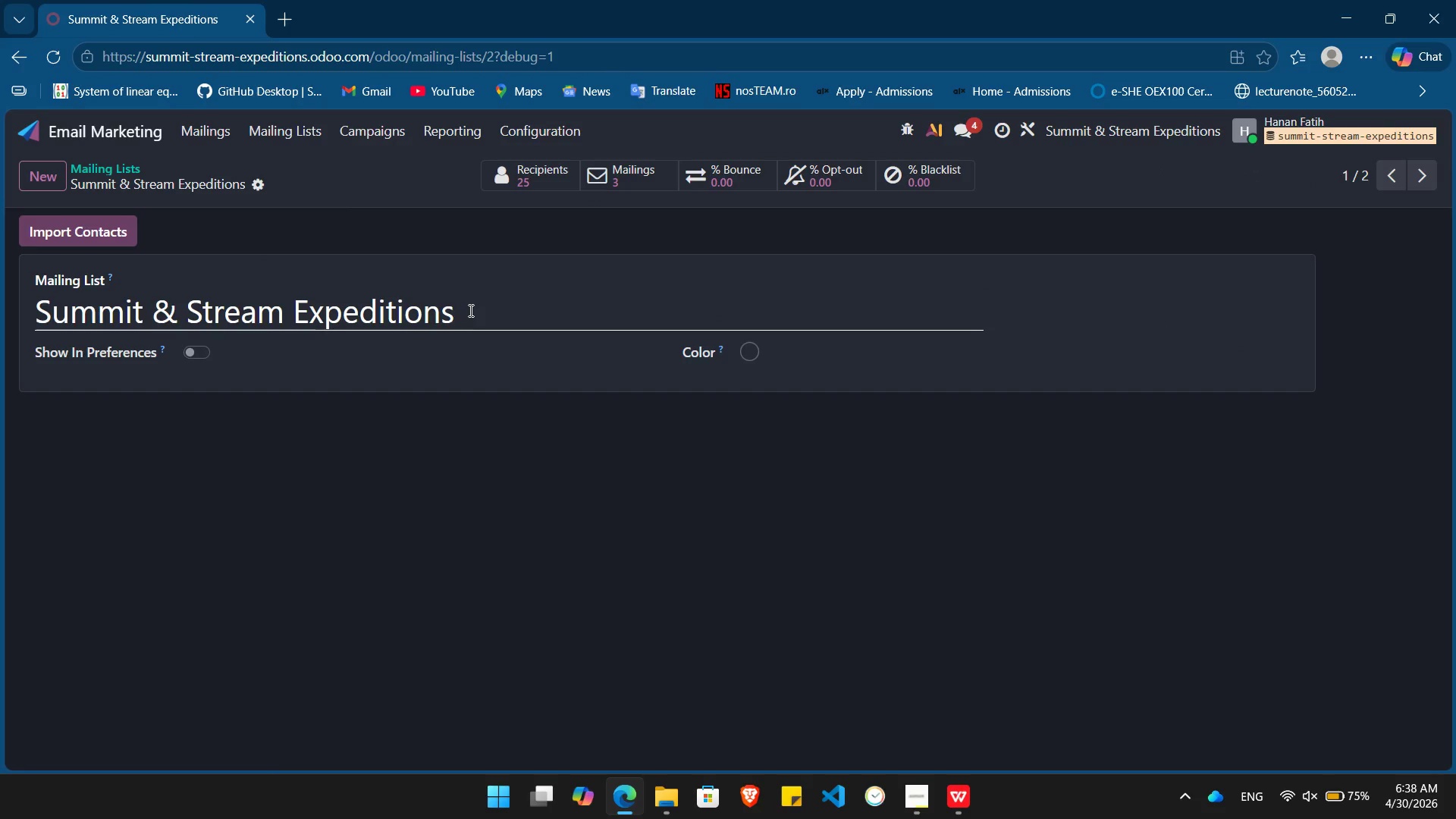 
double_click([469, 310])
 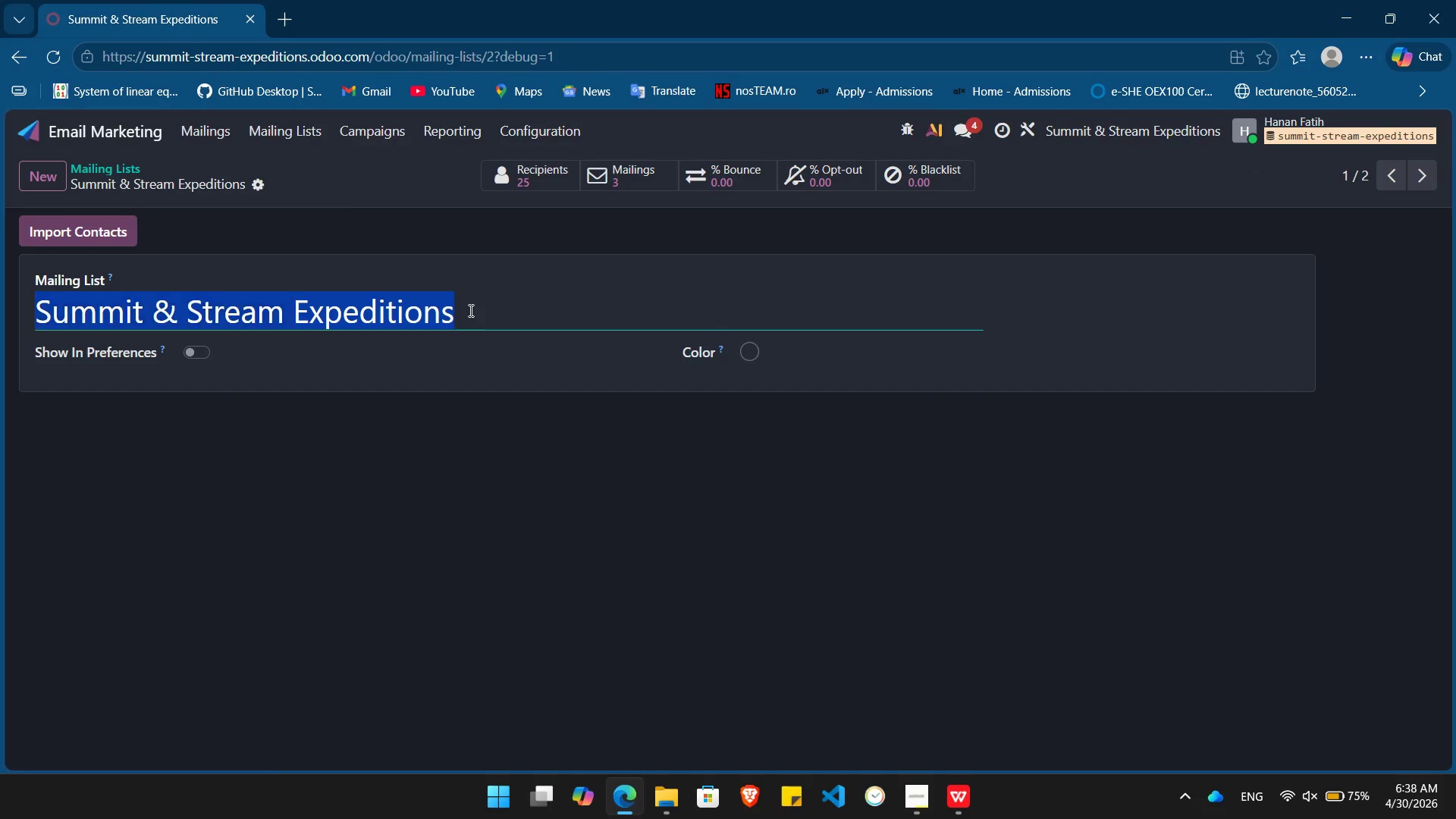 
triple_click([469, 310])
 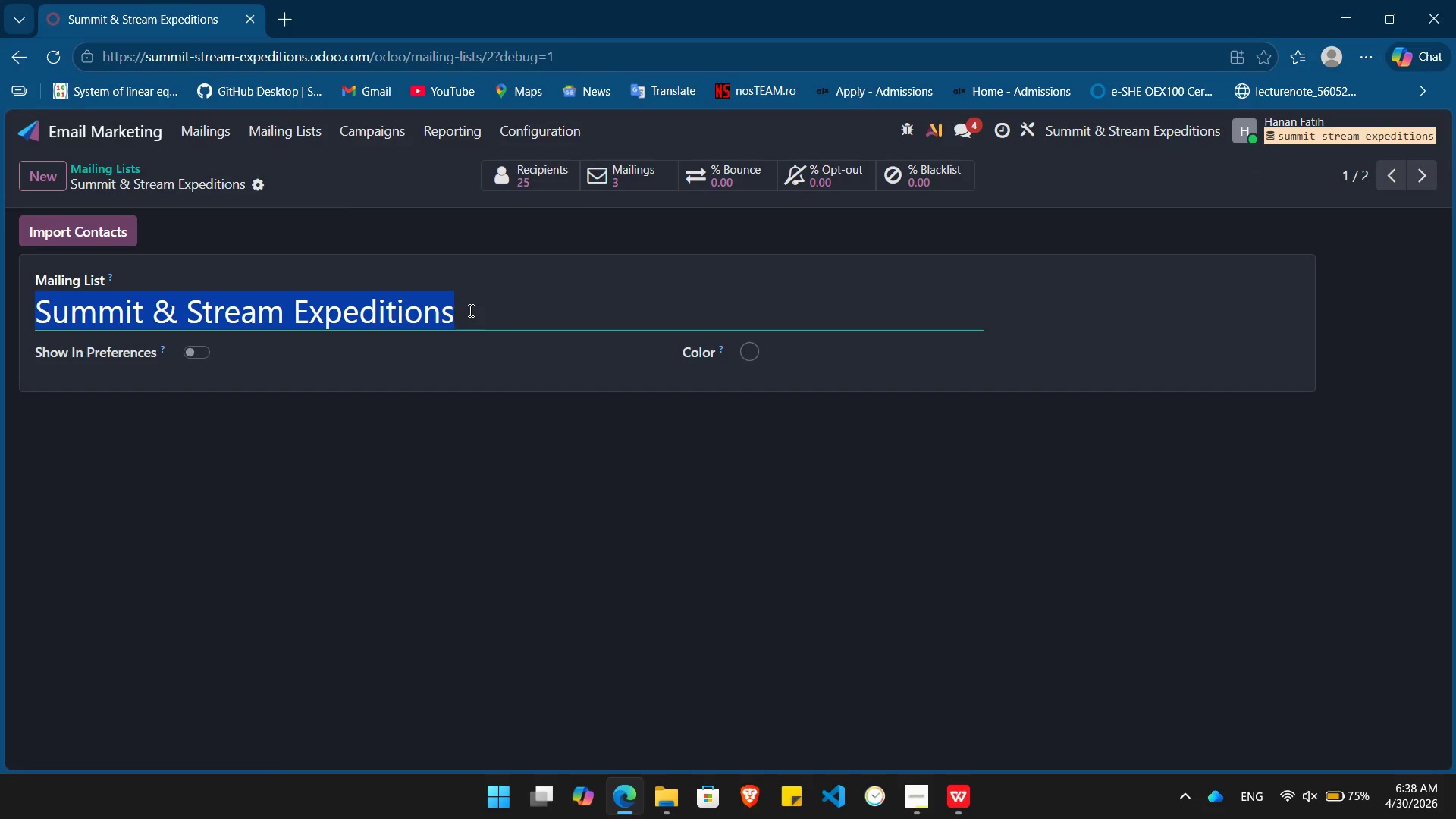 
type(Dormant Travelers)
 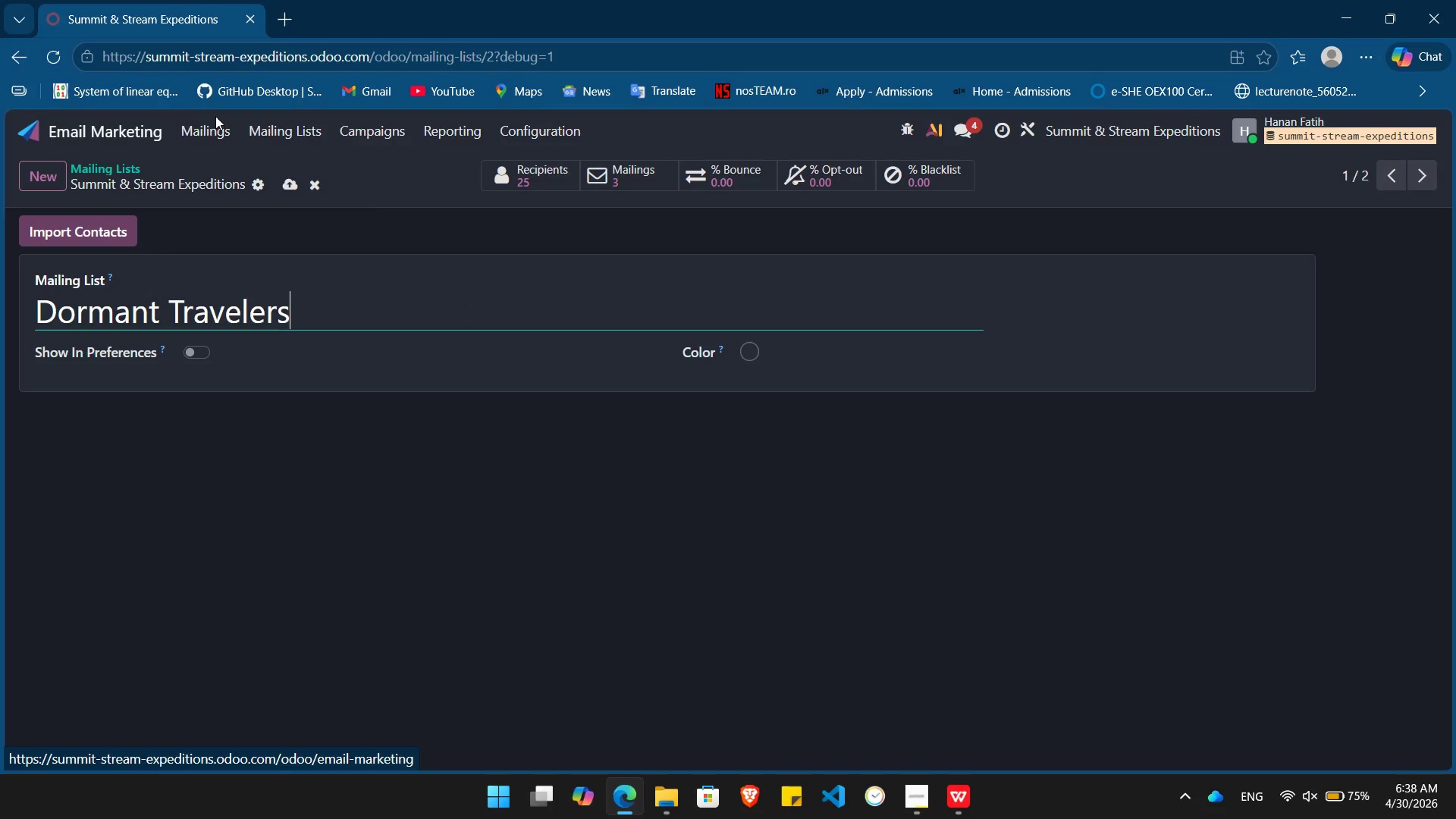 
left_click([752, 347])
 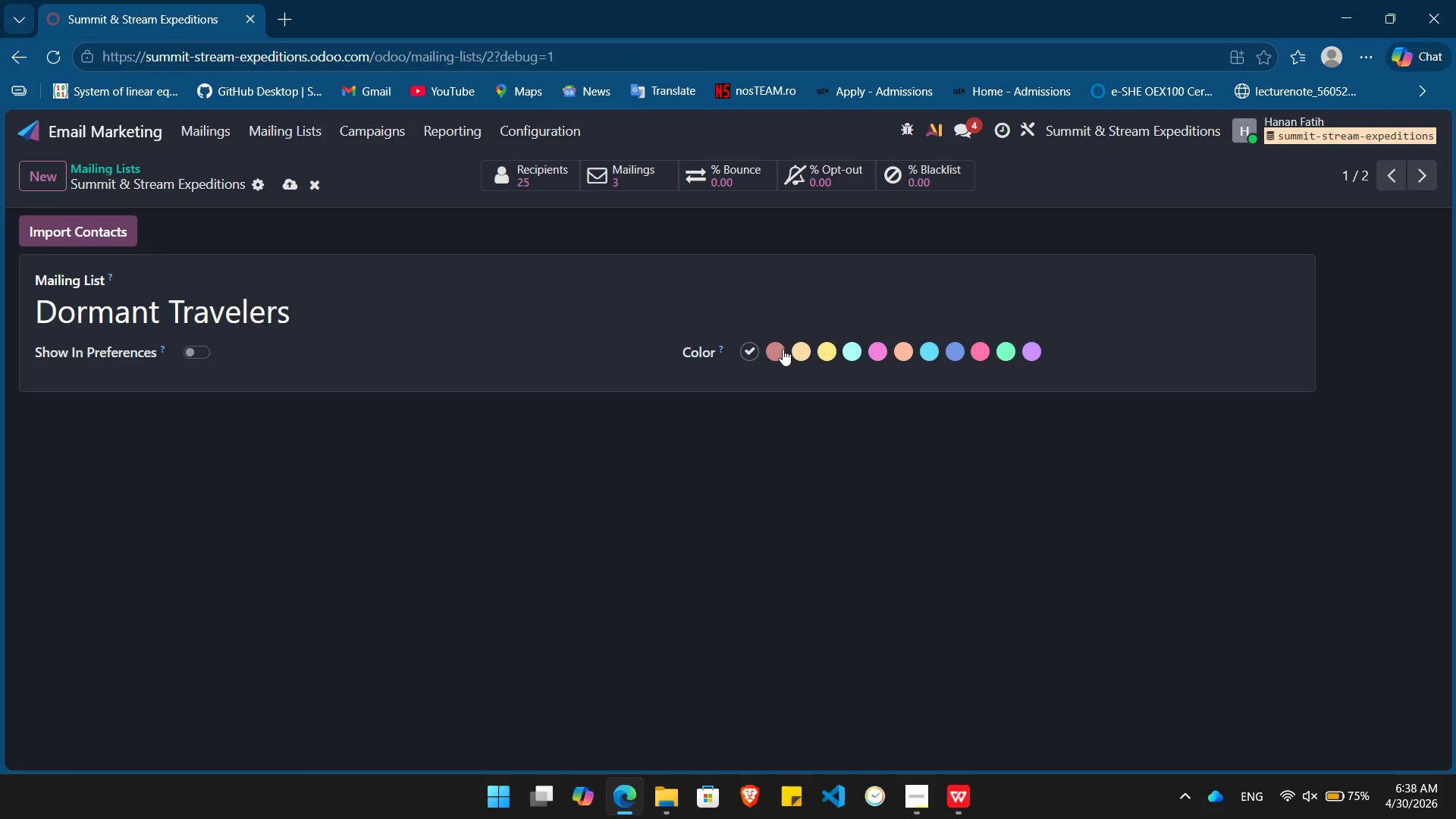 
left_click([797, 349])
 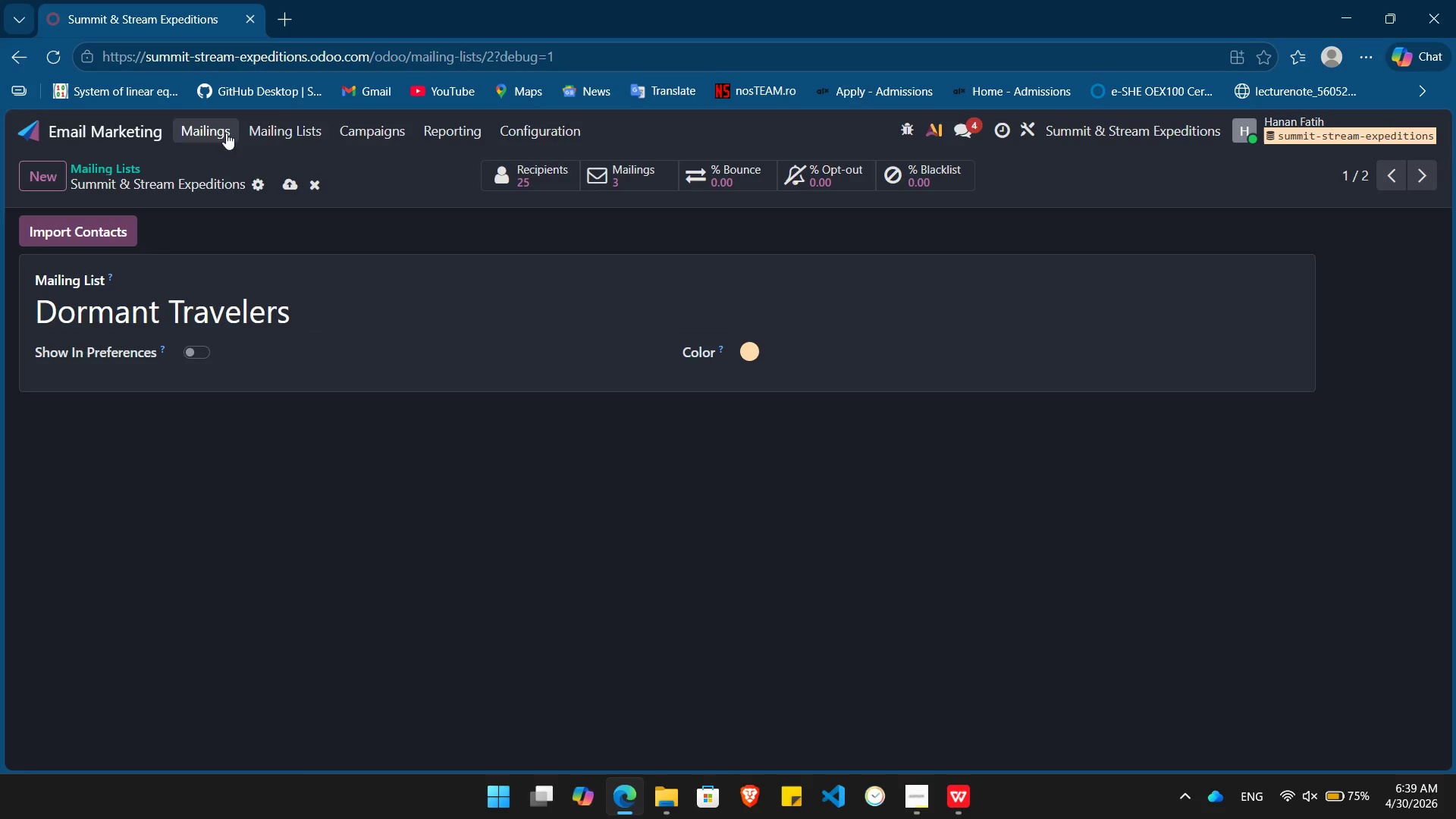 
mouse_move([108, 202])
 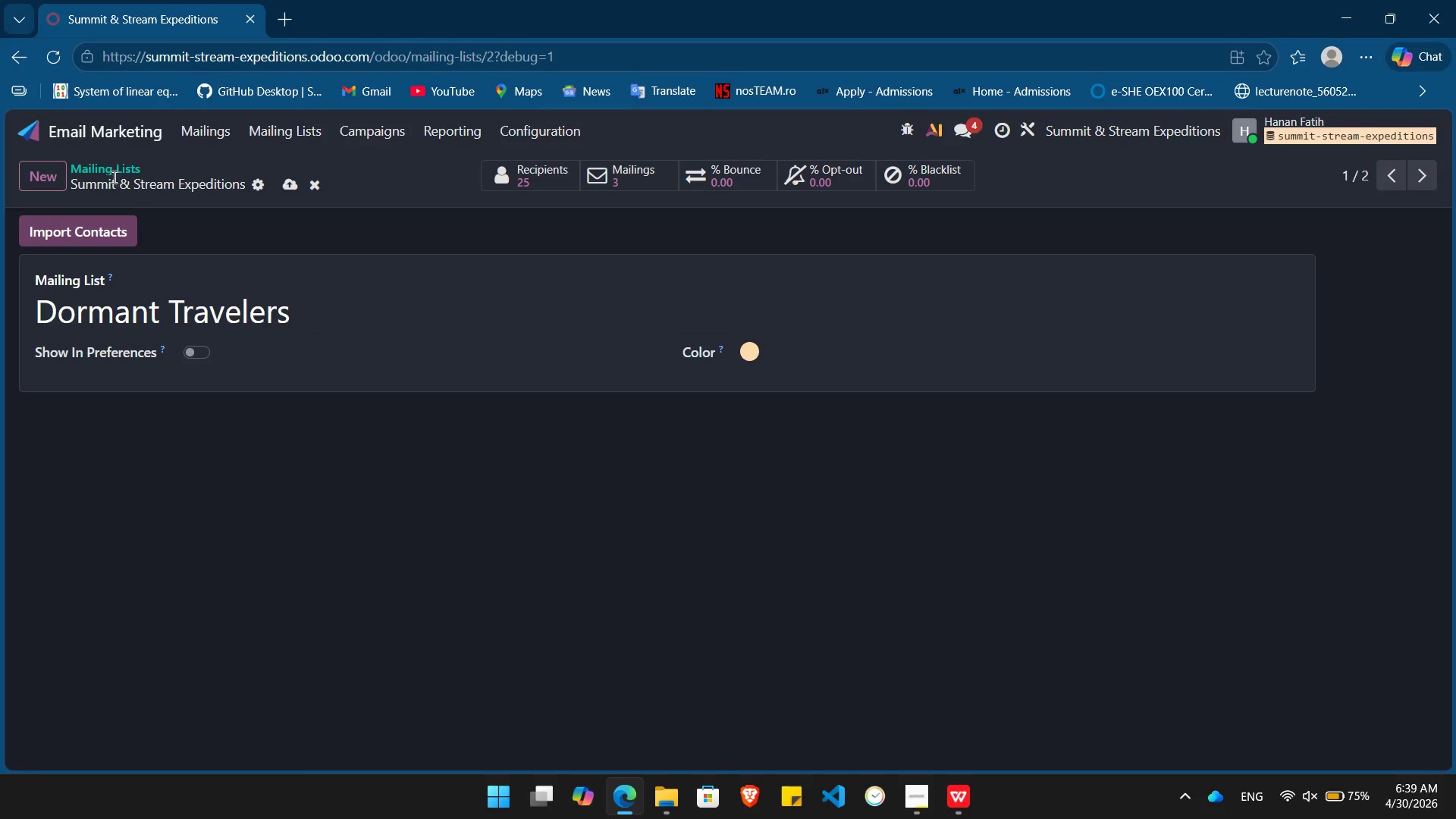 
mouse_move([138, 169])
 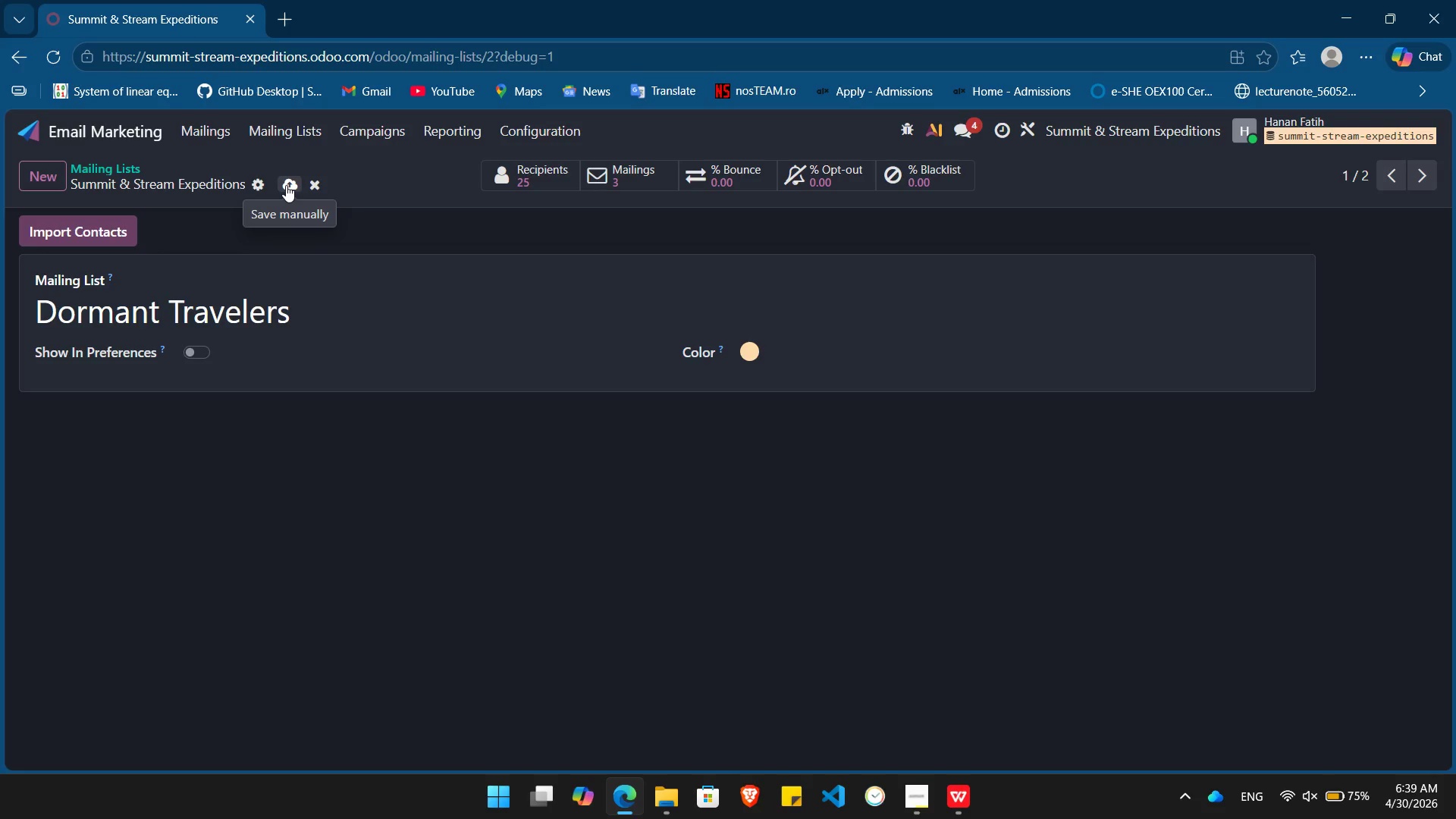 
left_click([286, 185])
 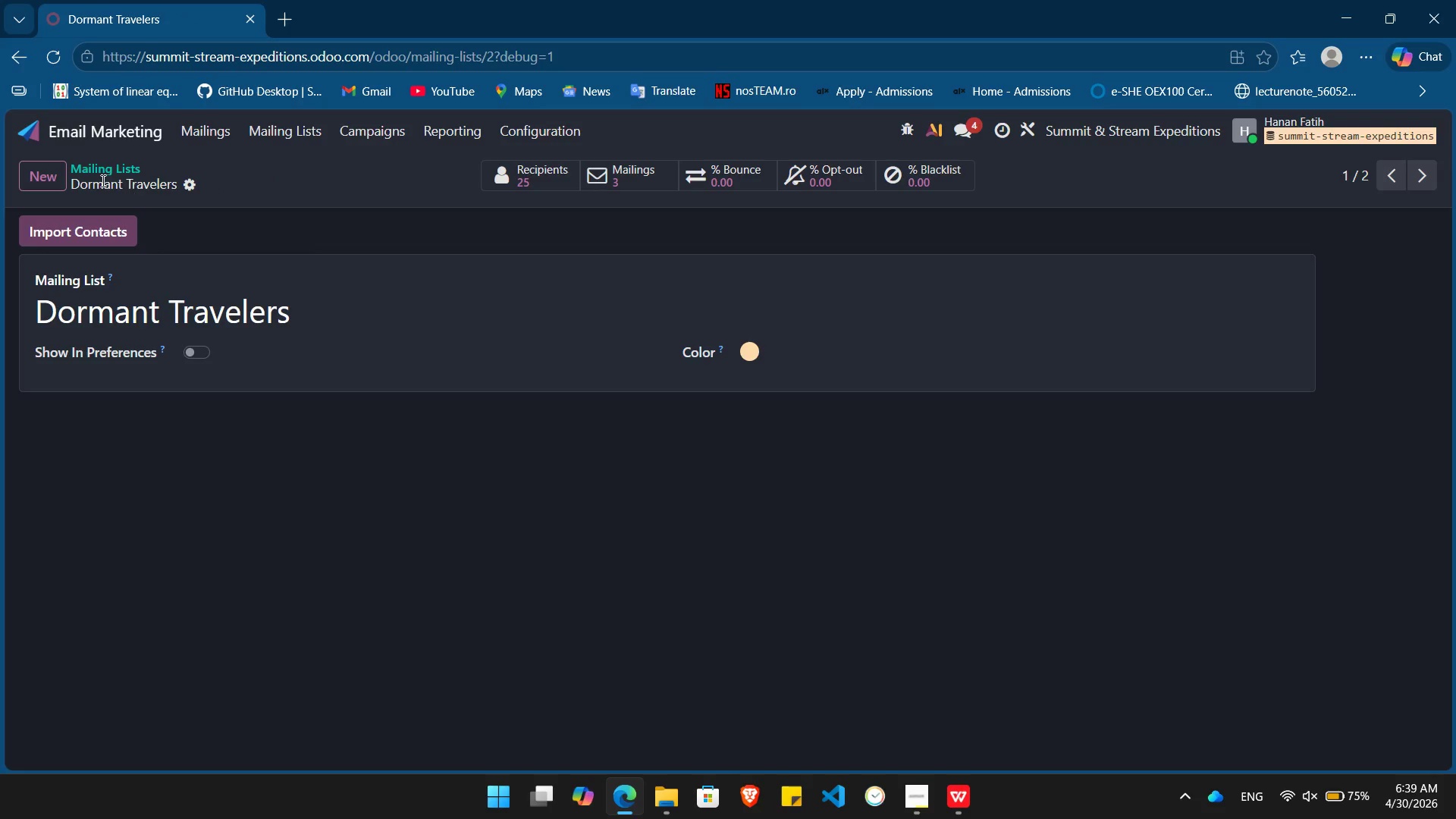 
mouse_move([118, 177])
 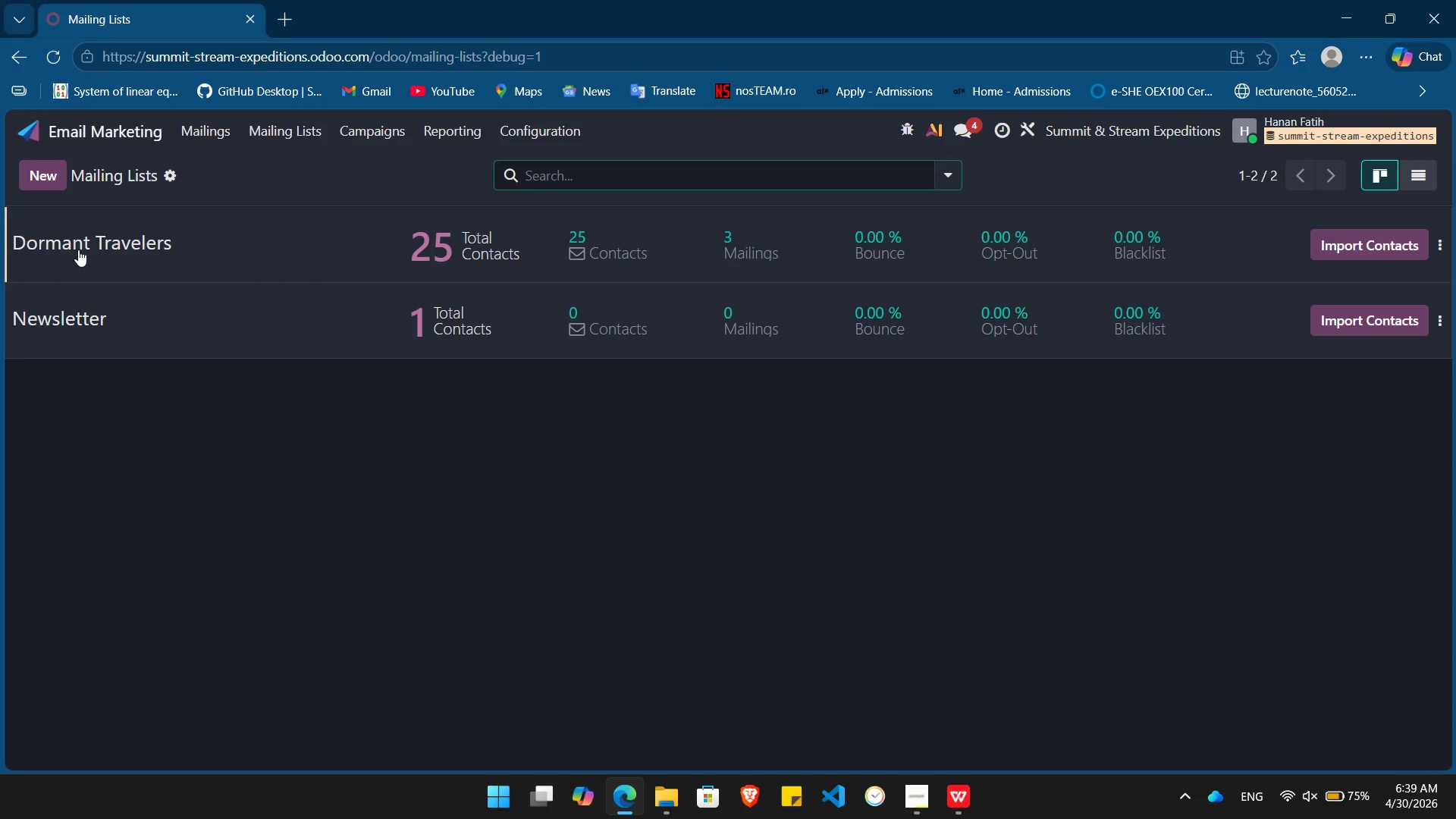 
mouse_move([61, 234])
 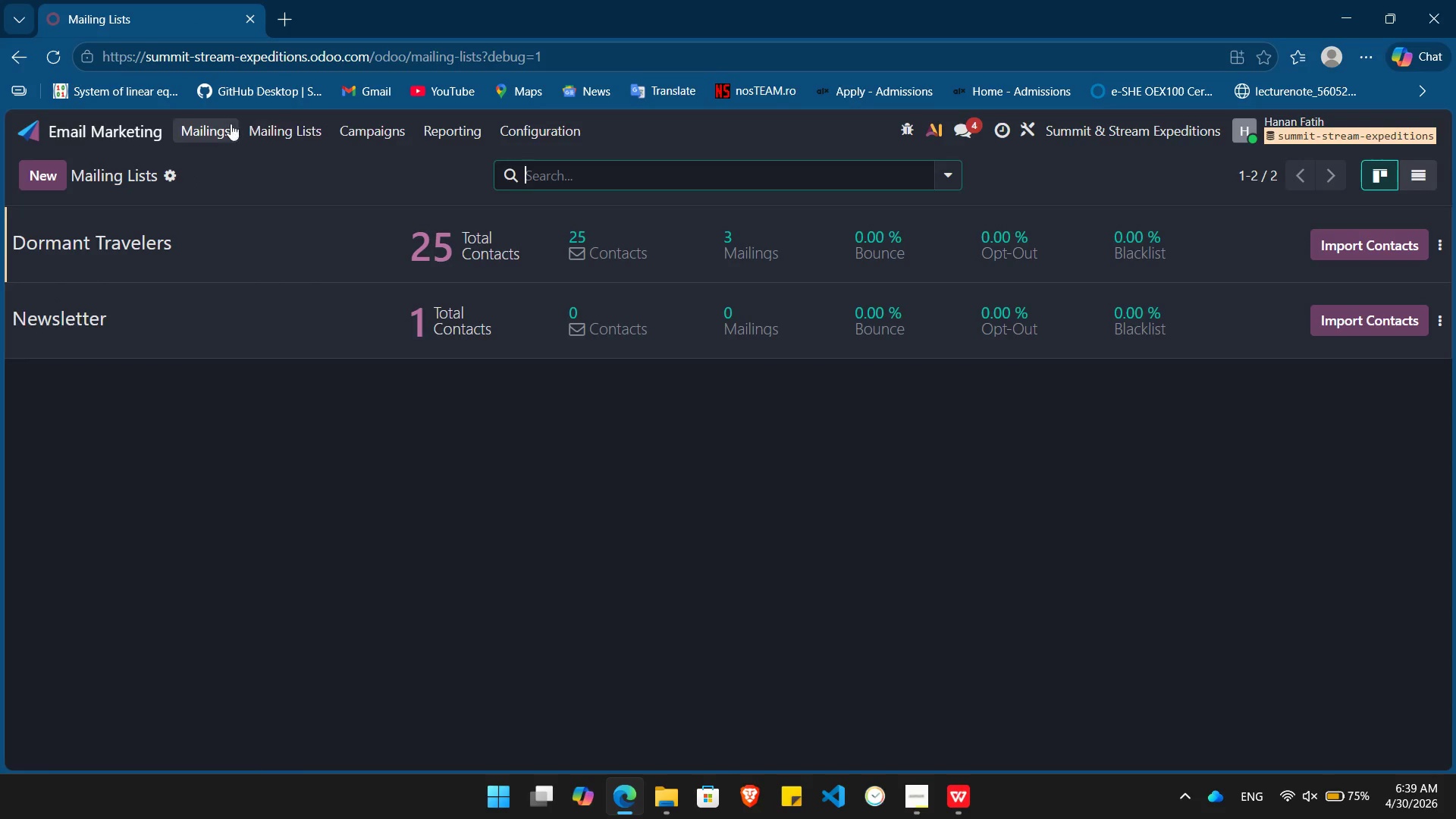 
left_click([215, 125])
 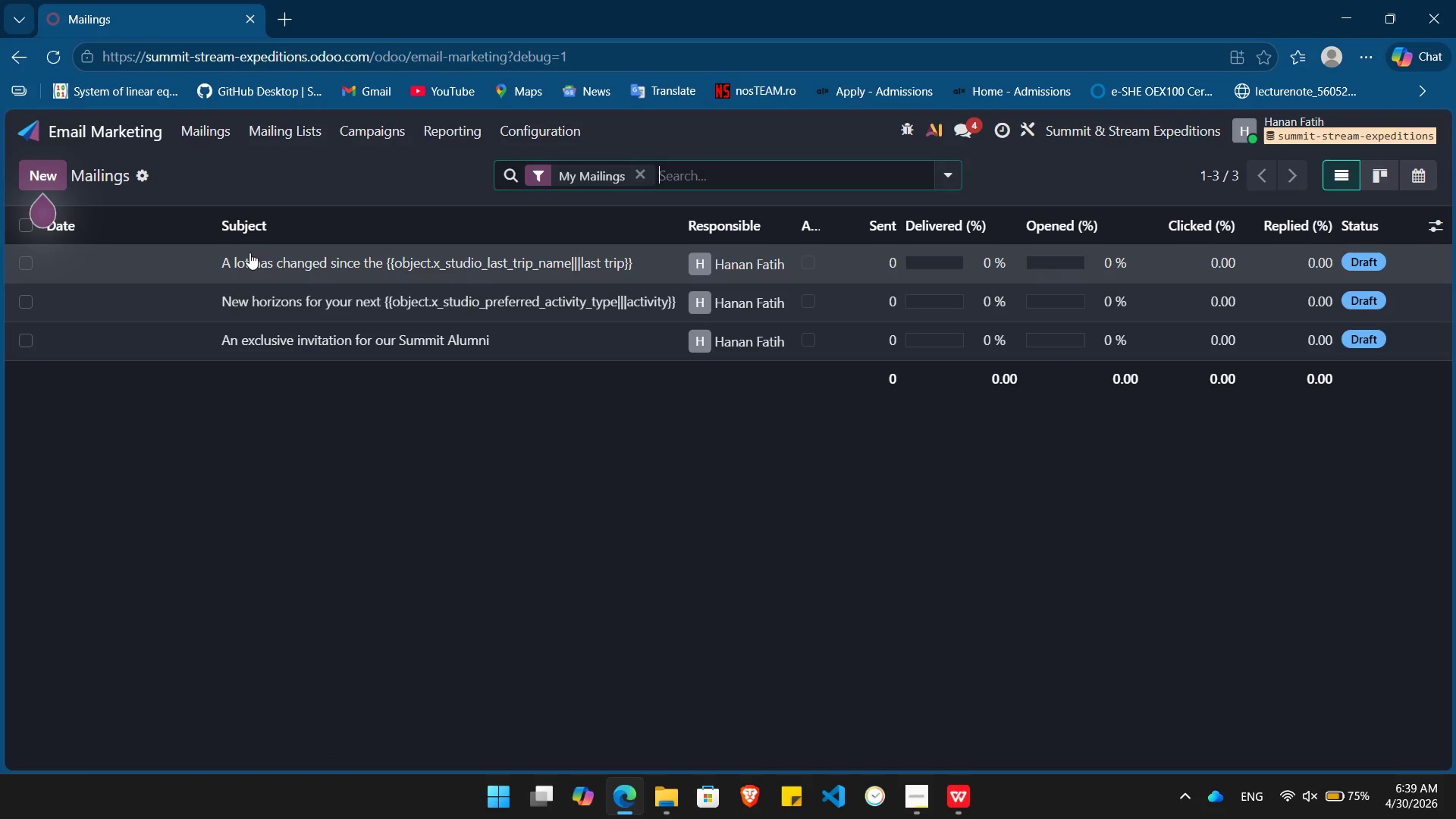 
left_click([252, 259])
 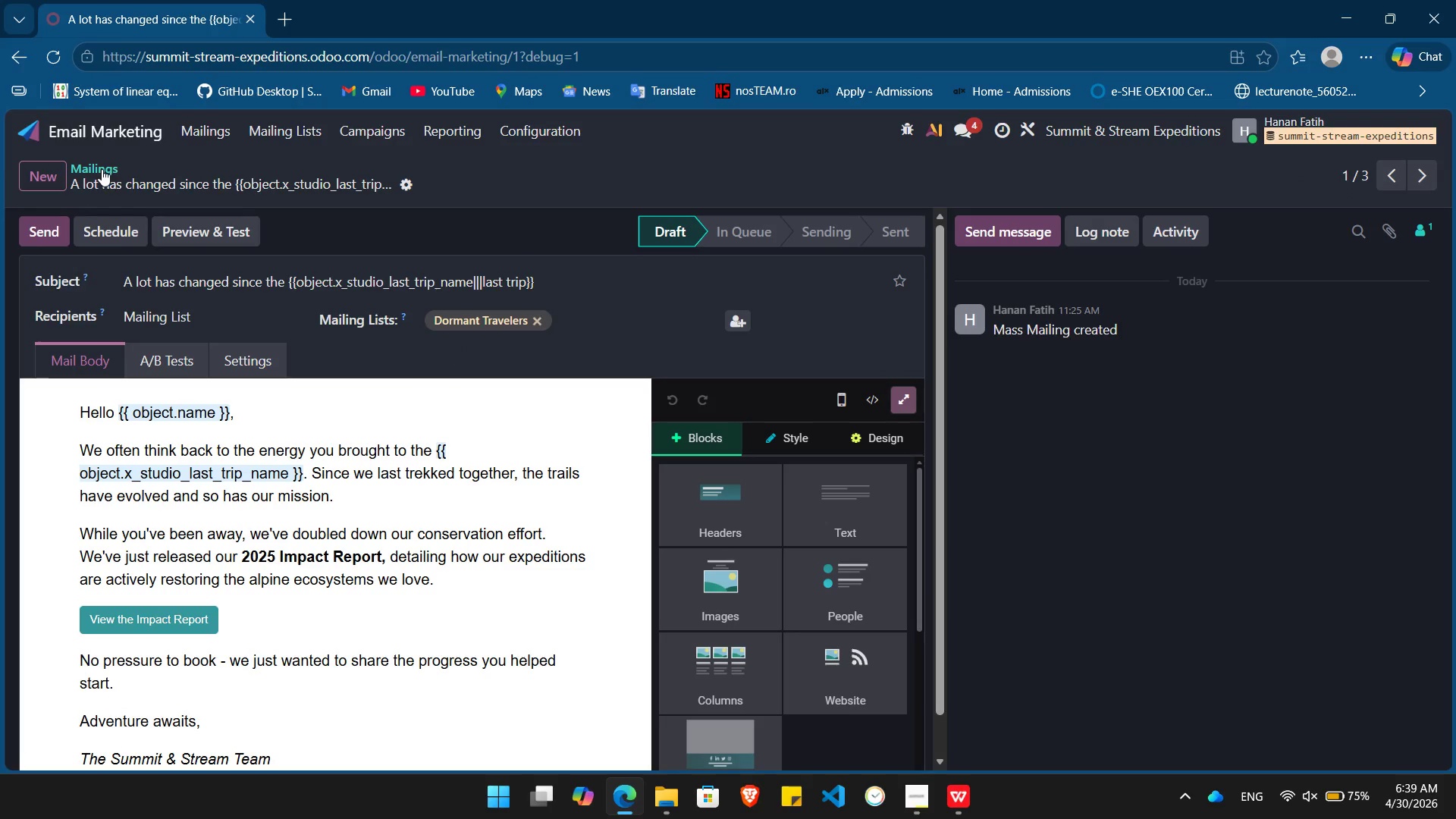 
wait(6.47)
 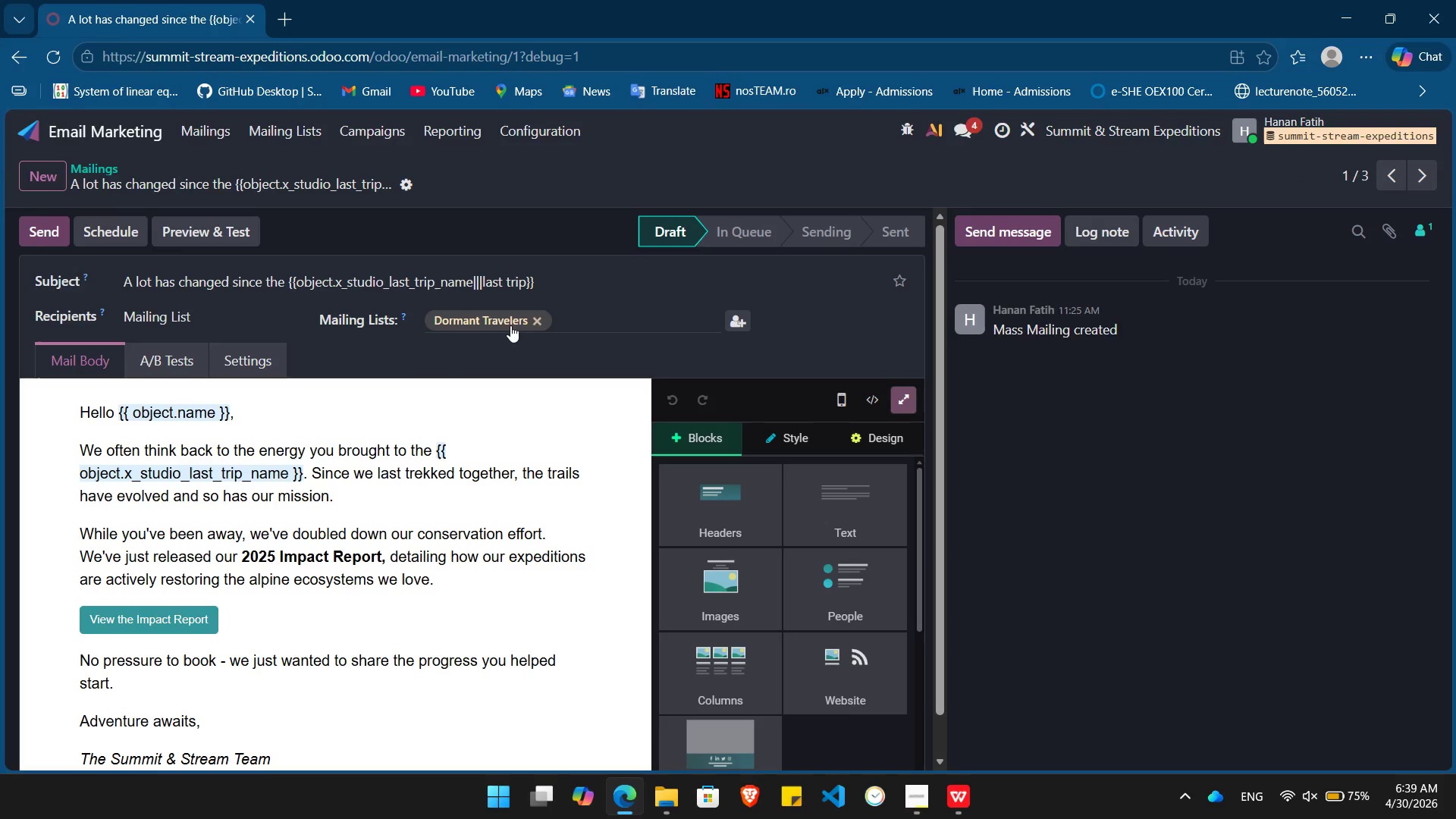 
left_click([83, 163])
 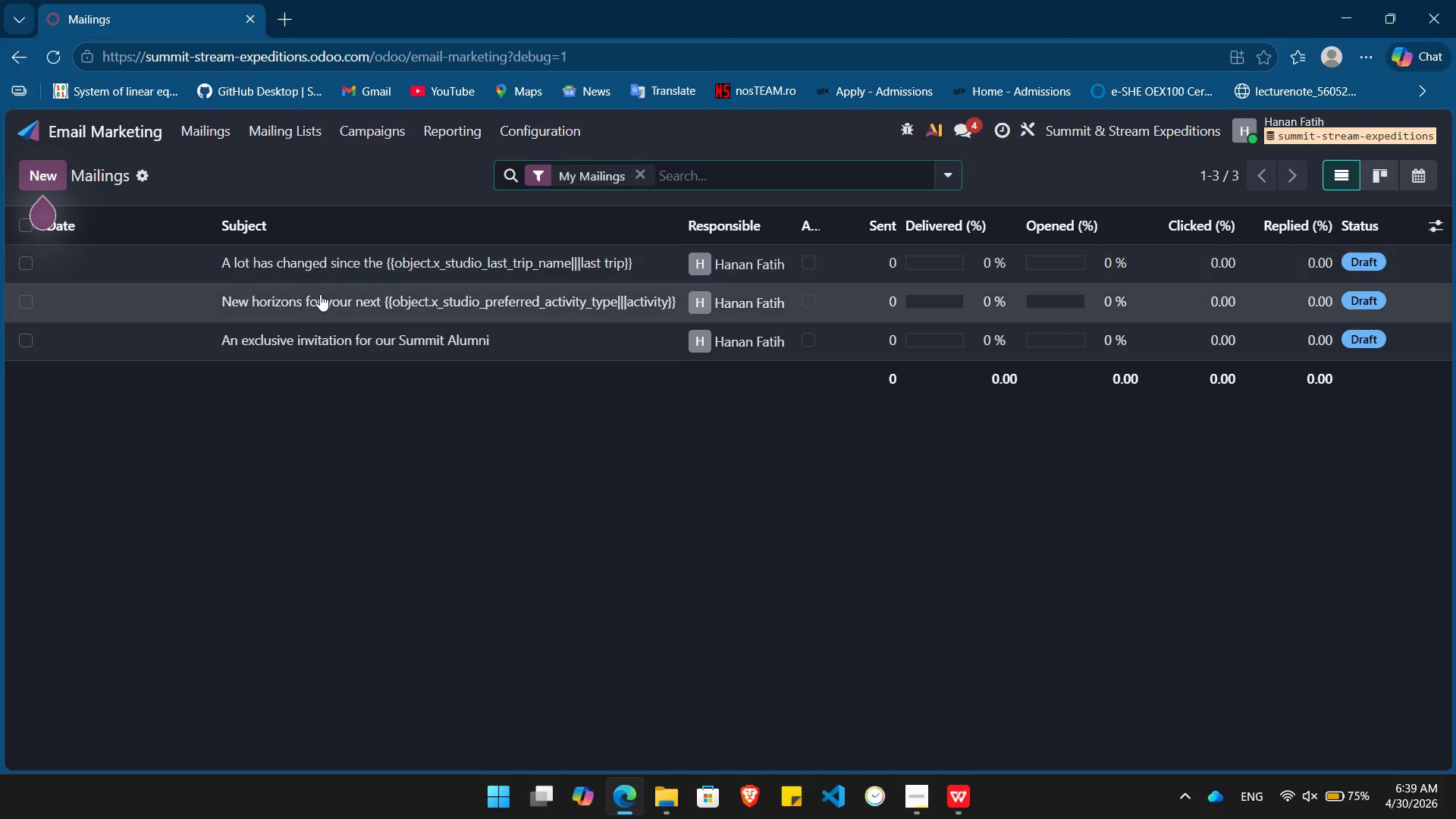 
left_click([320, 294])
 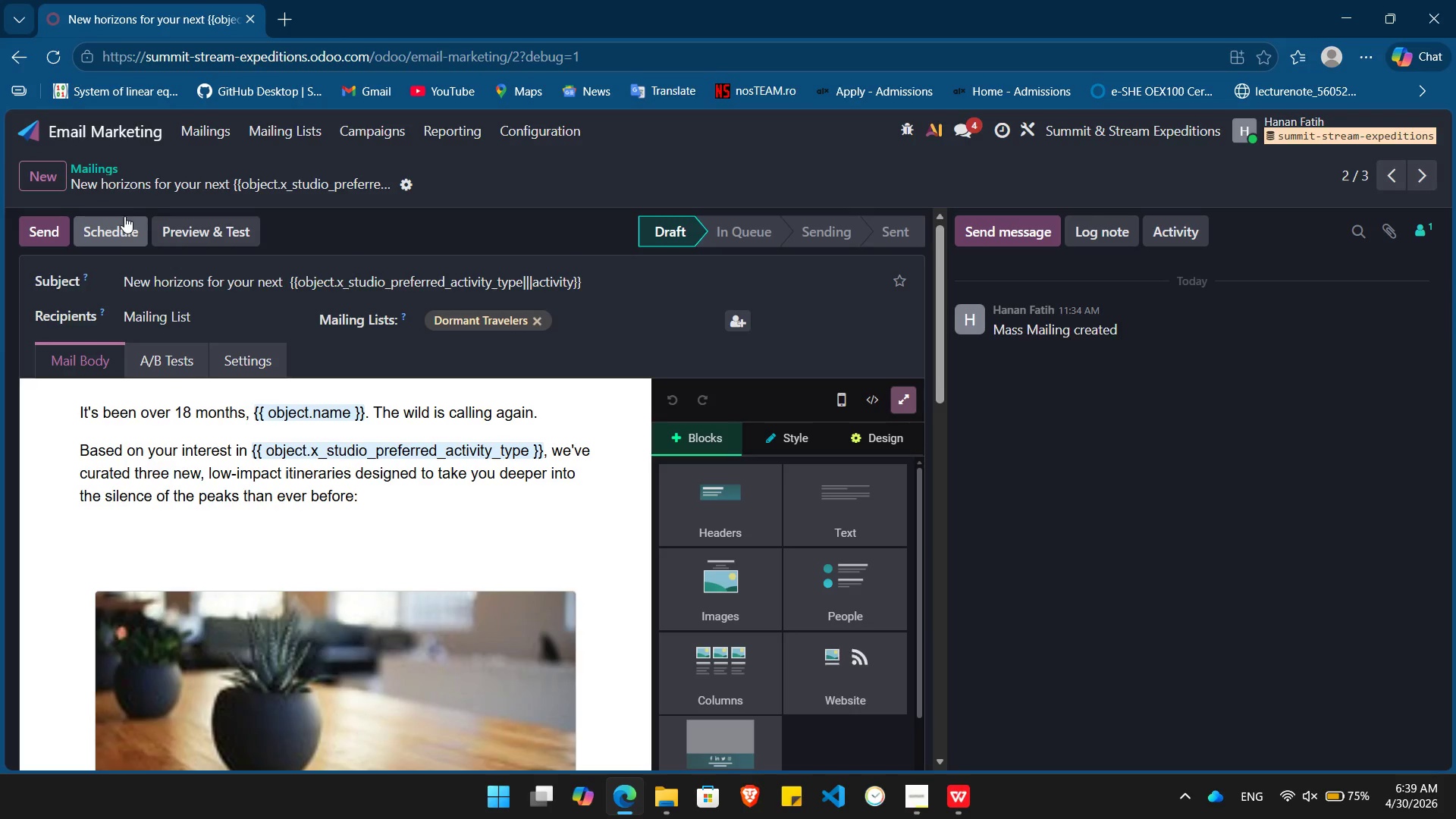 
left_click([101, 171])
 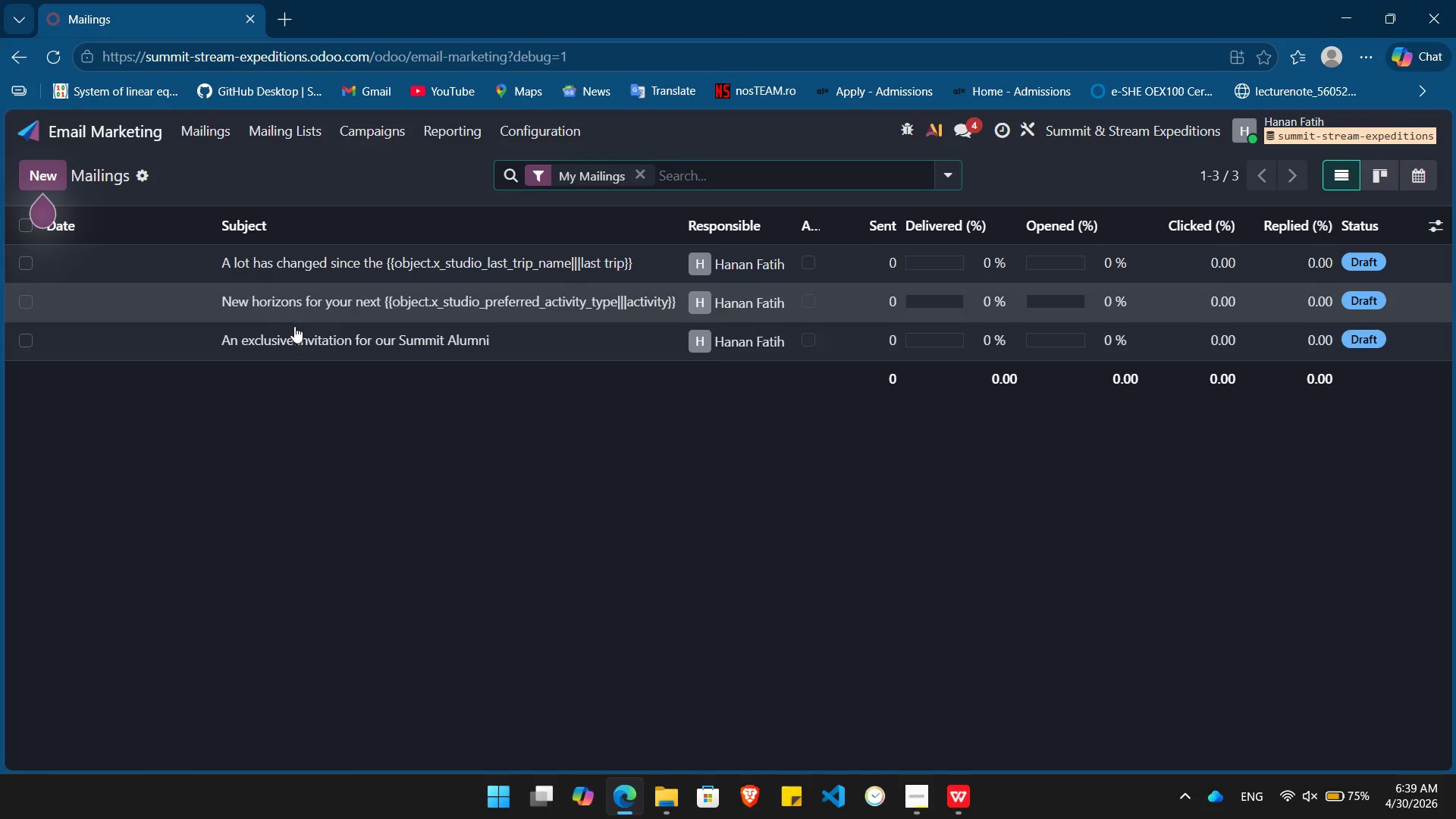 
left_click([300, 334])
 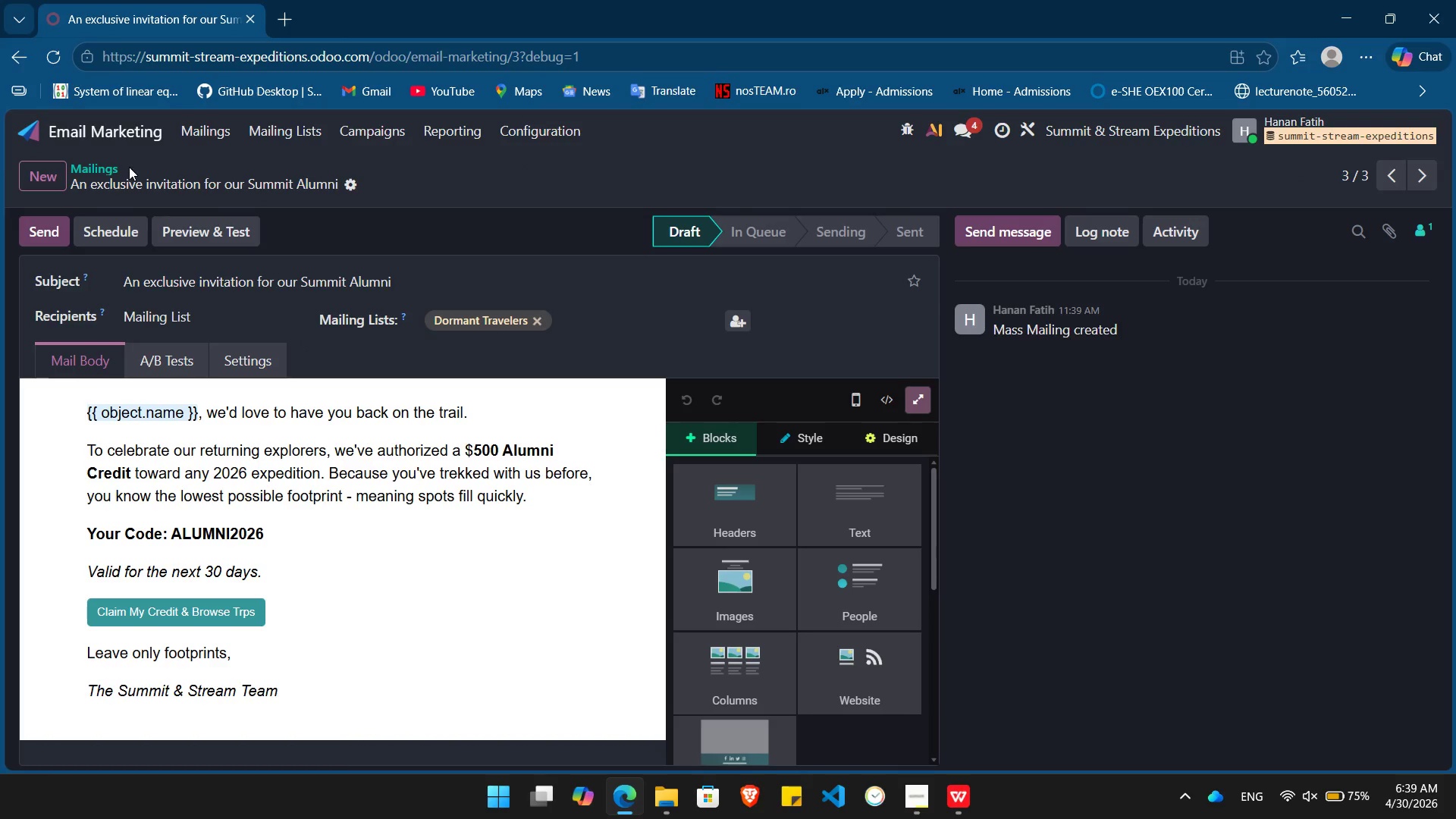 
left_click([108, 165])
 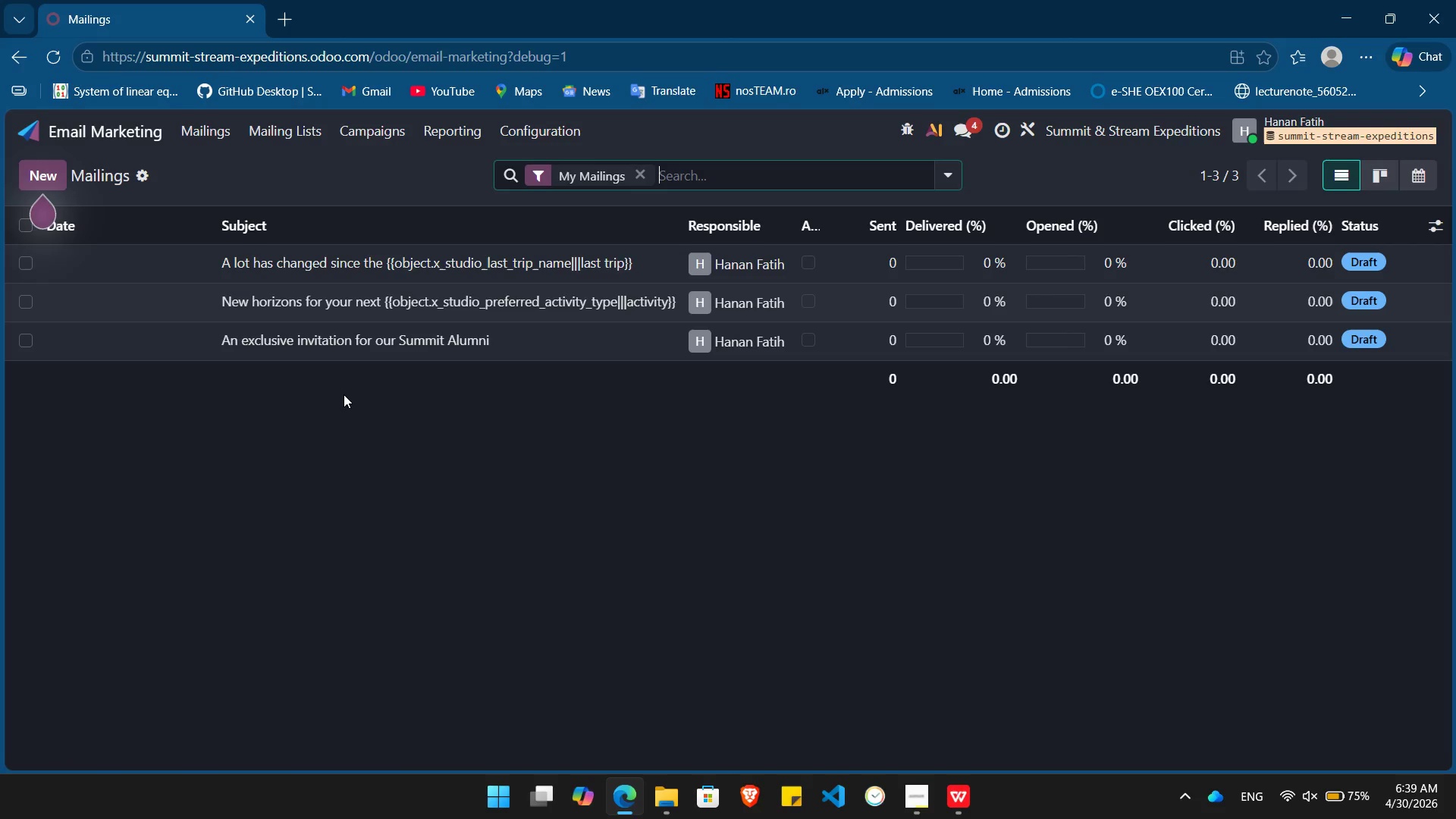 
scroll: coordinate [342, 394], scroll_direction: down, amount: 1.0
 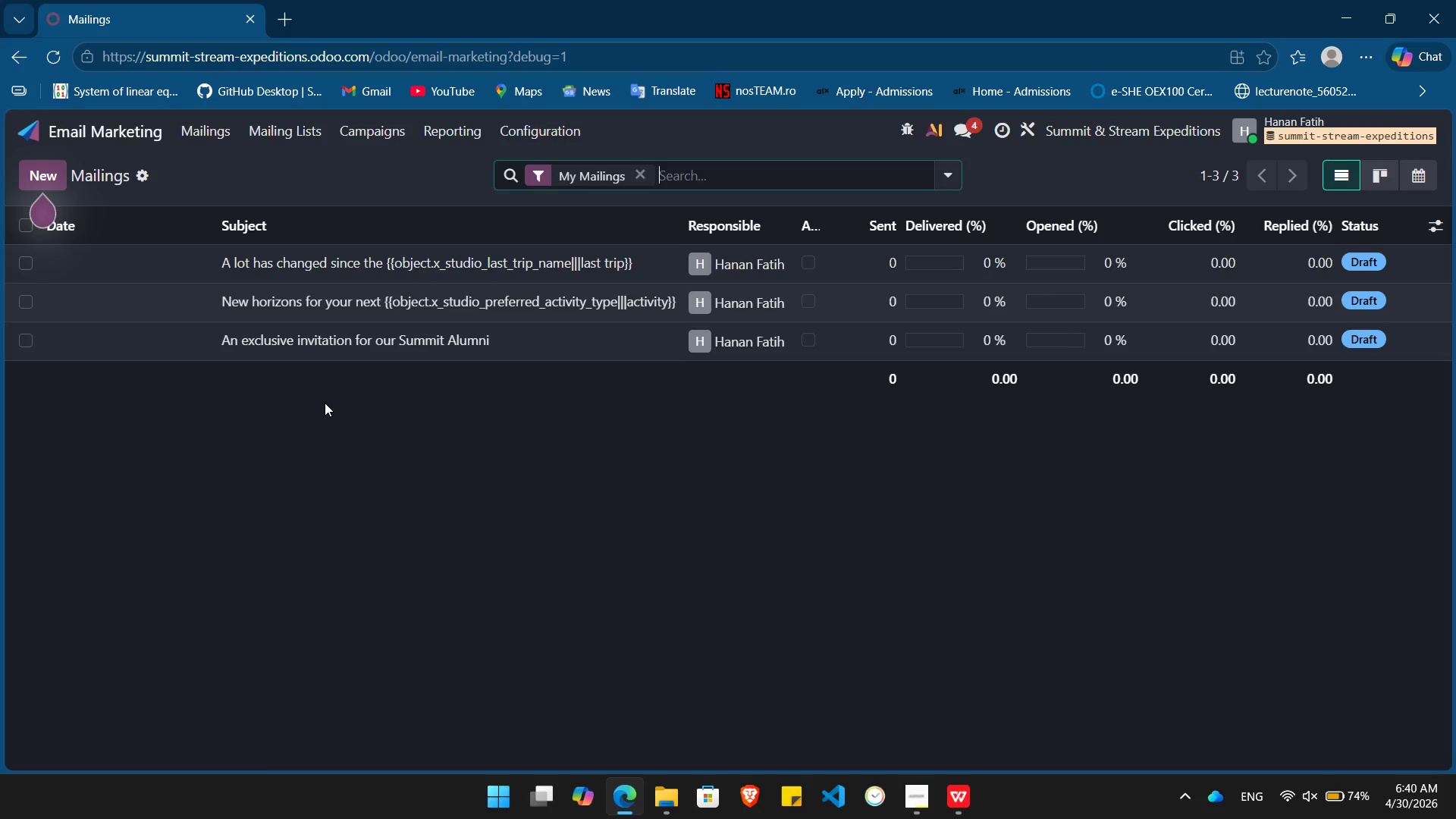 
wait(37.46)
 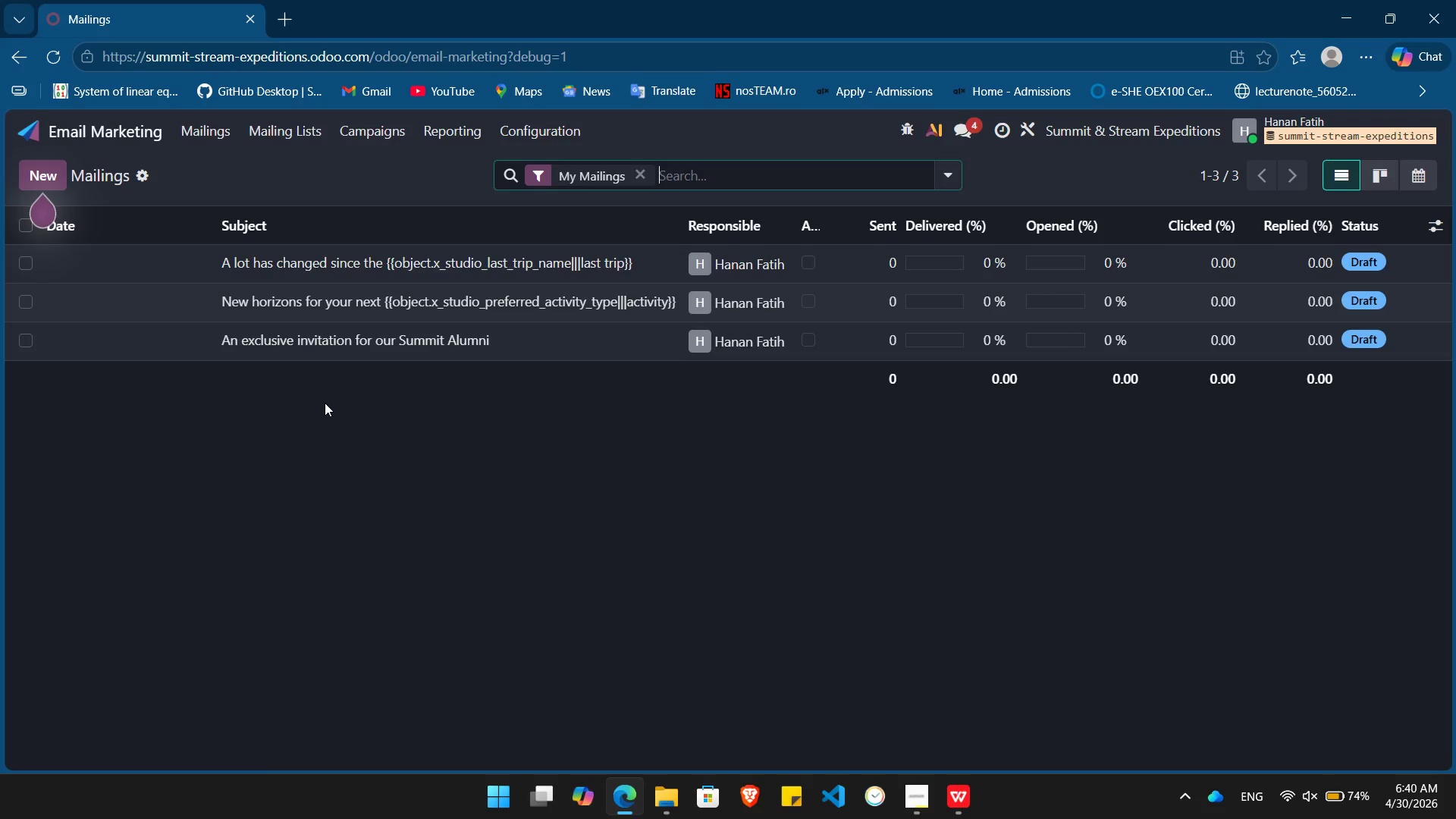 
left_click([914, 799])